 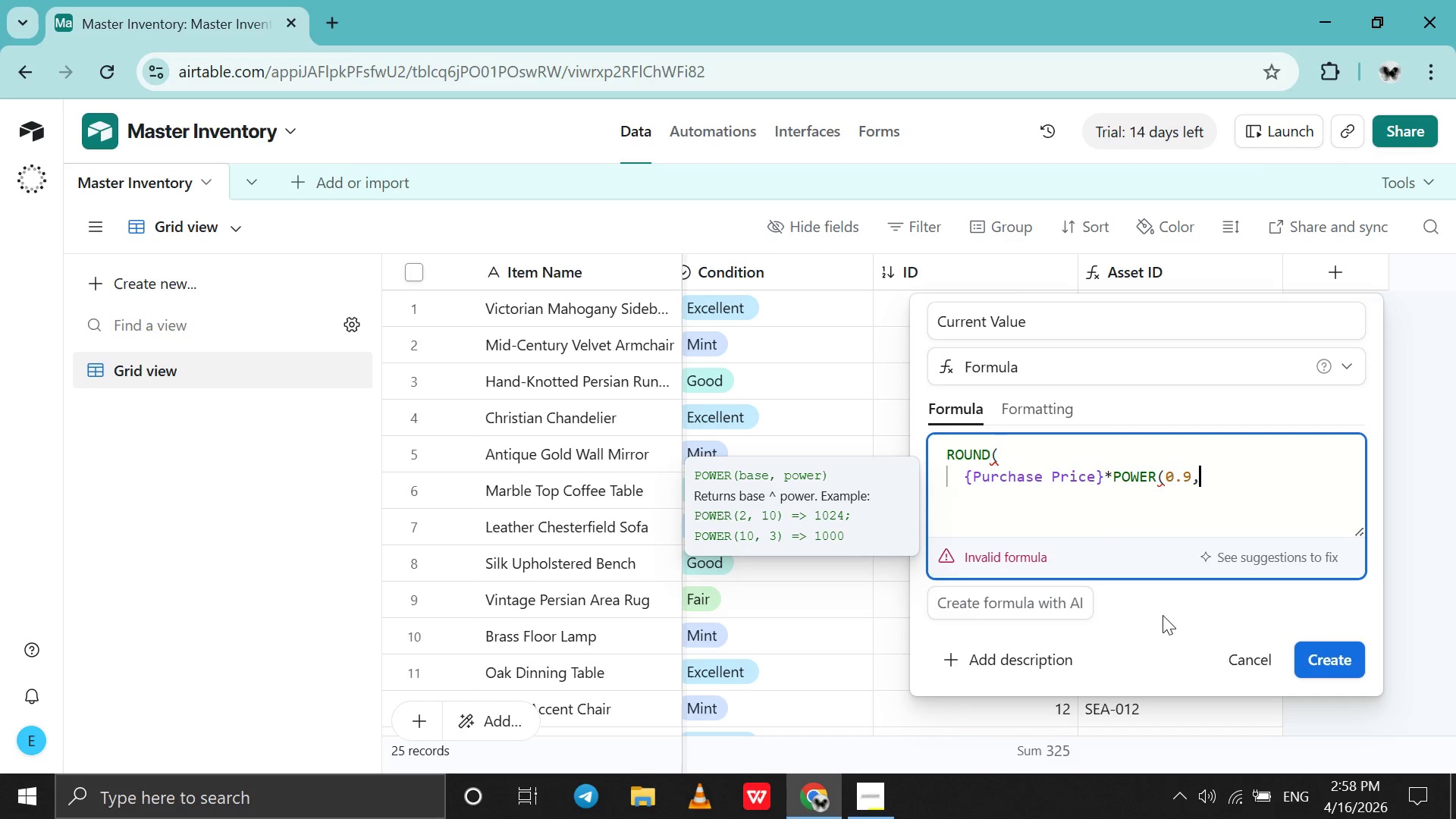 
type(da)
key(Backspace)
key(Backspace)
type(DATETI)
 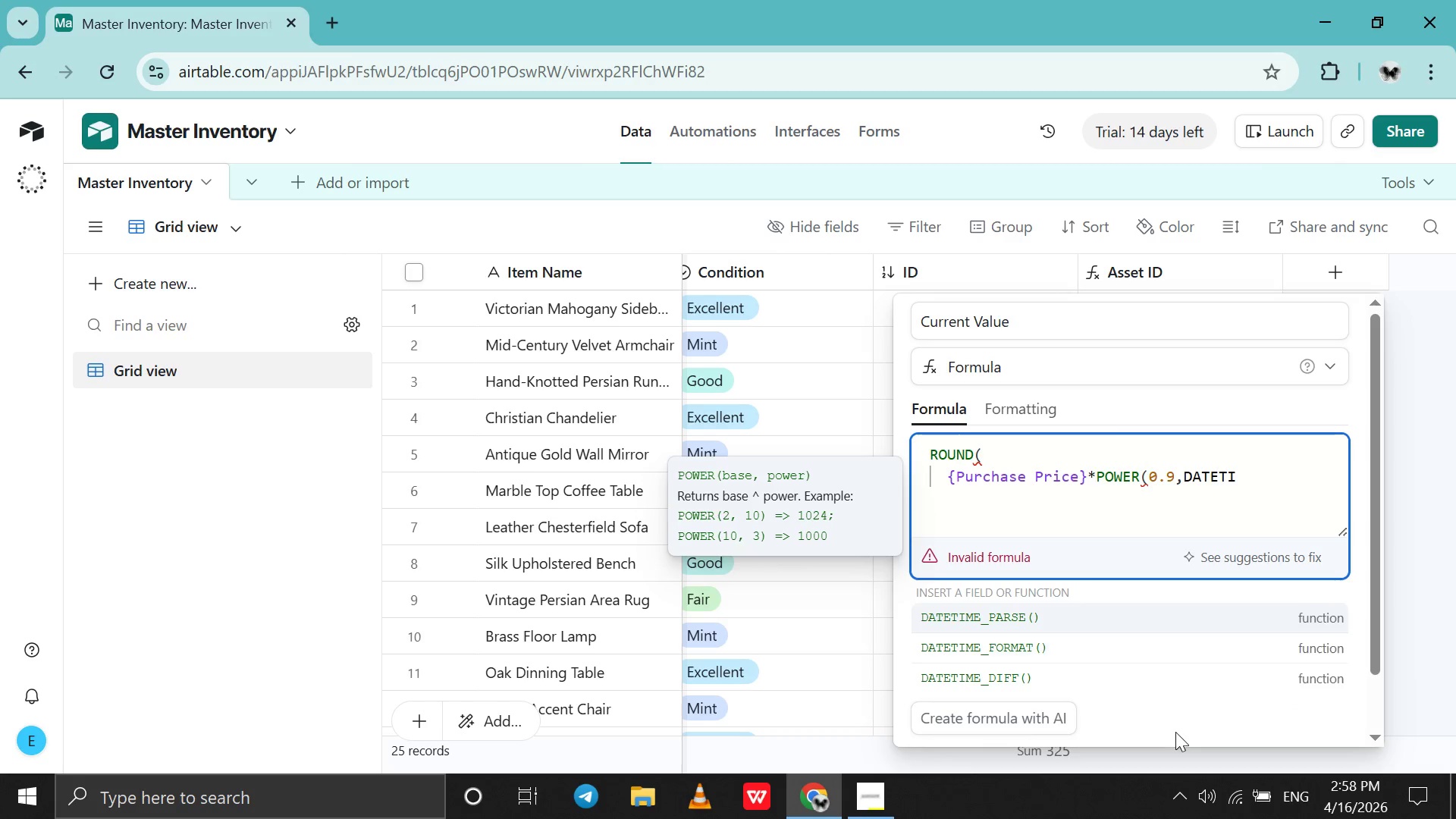 
left_click([1153, 675])
 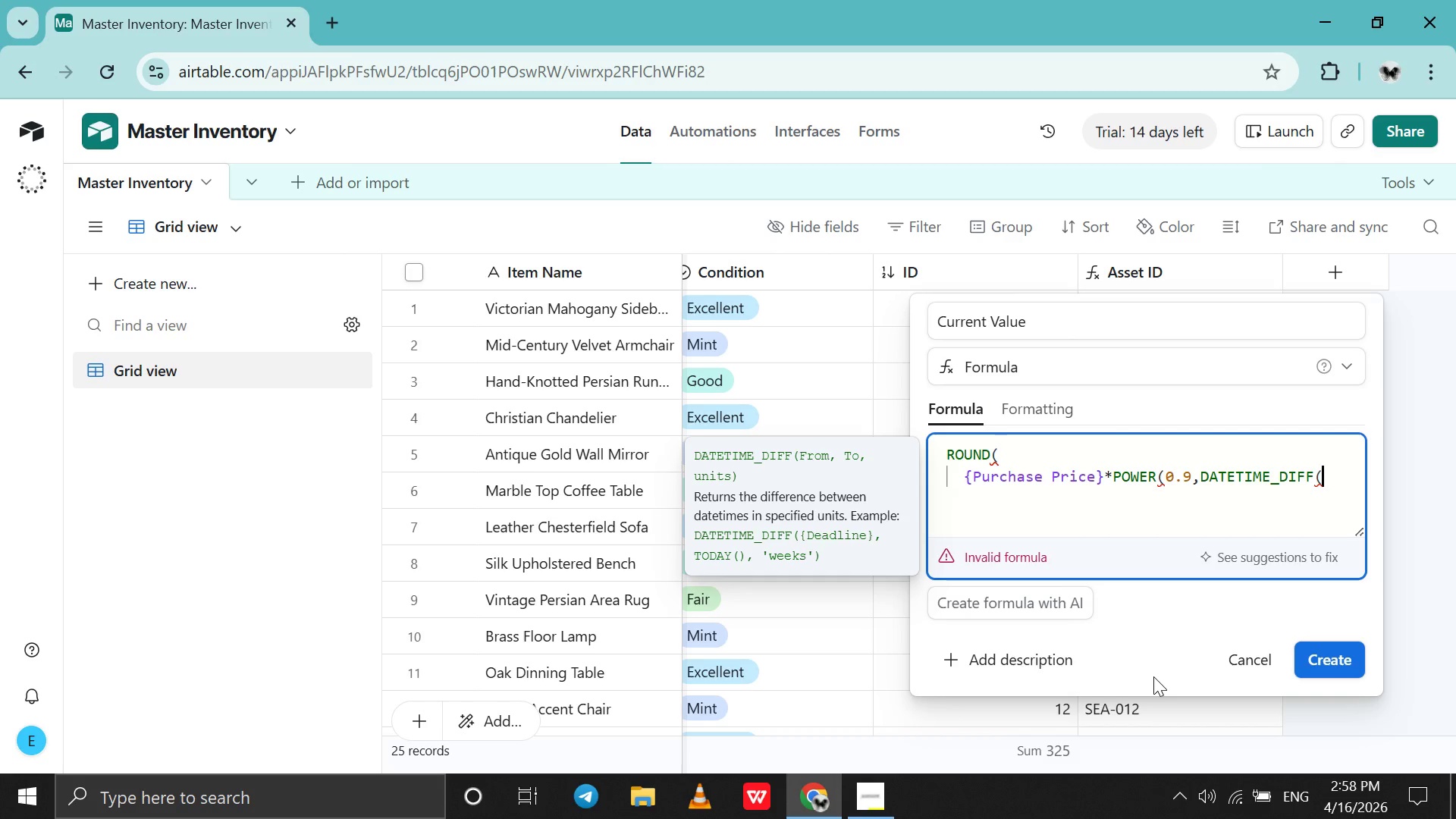 
wait(6.83)
 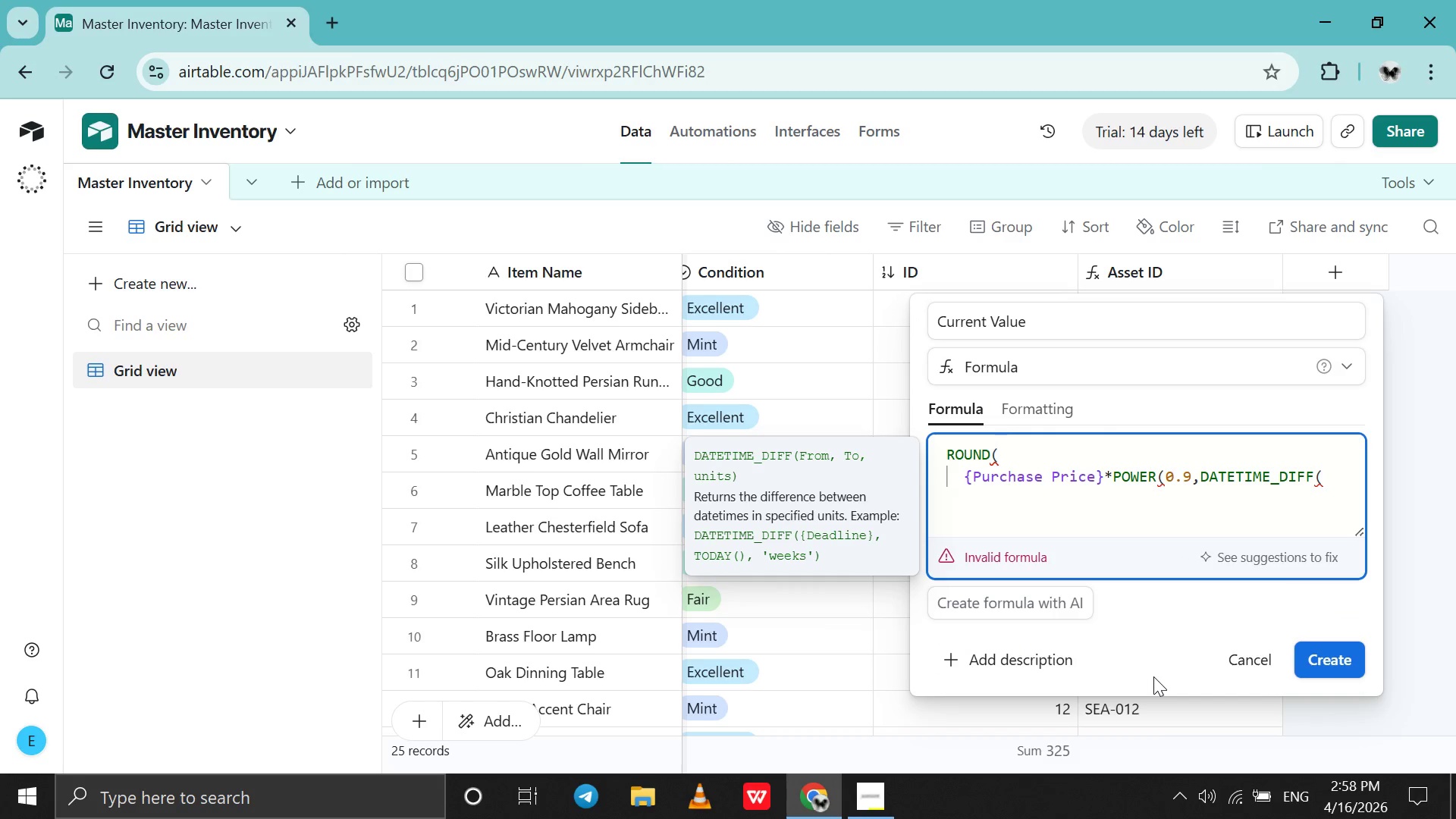 
type(TO)
 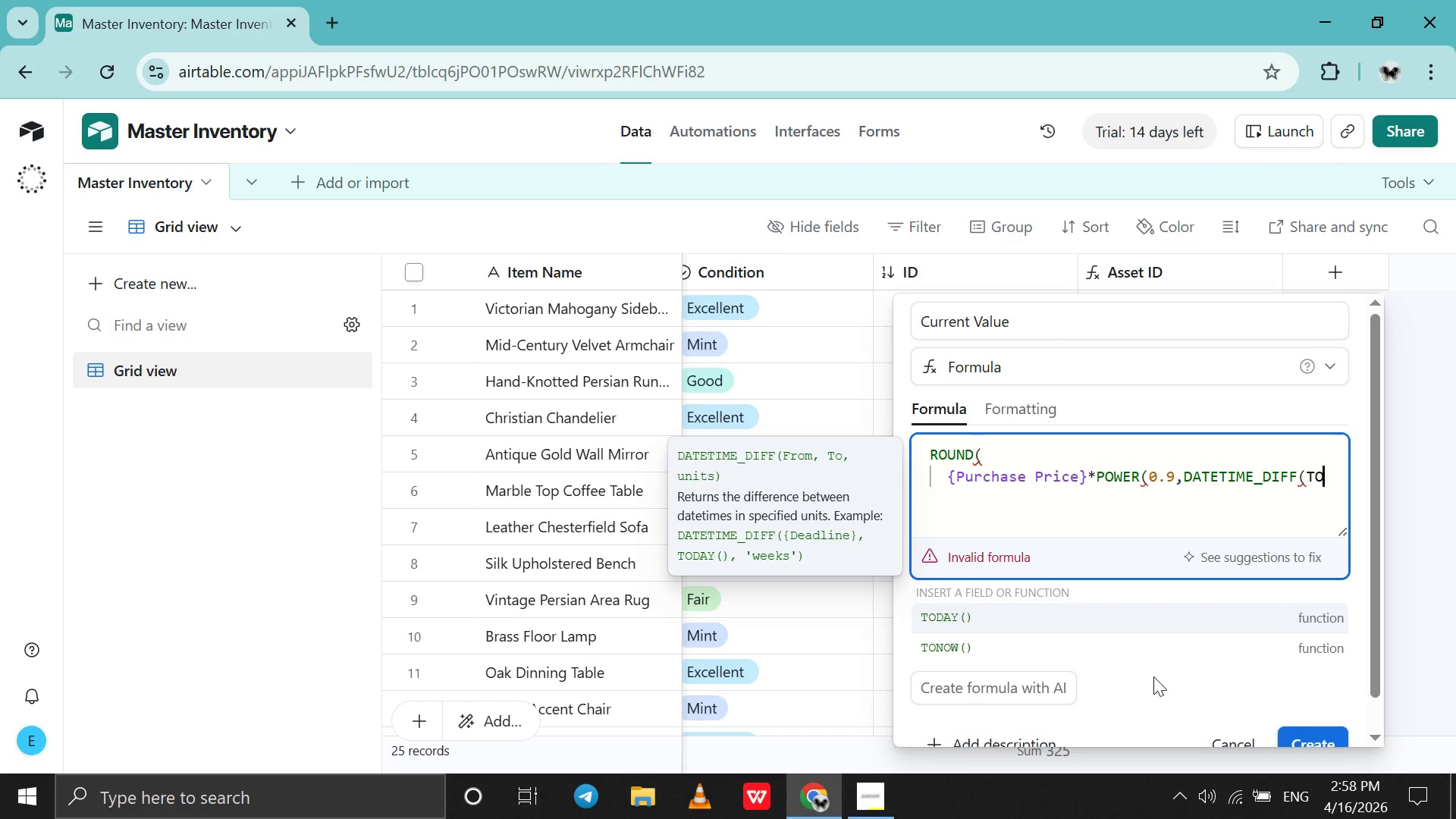 
left_click([1144, 607])
 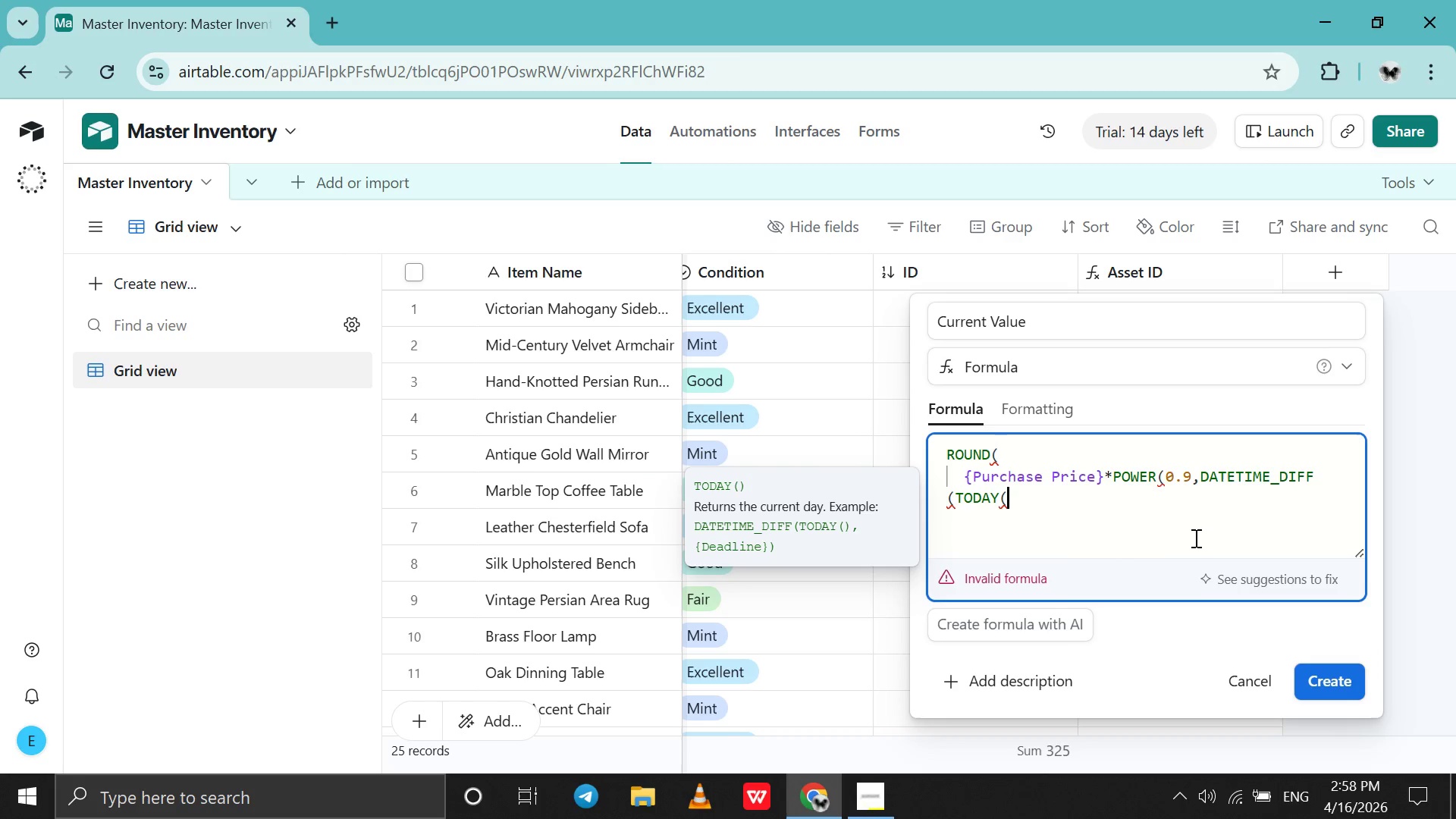 
key(Shift+0)
 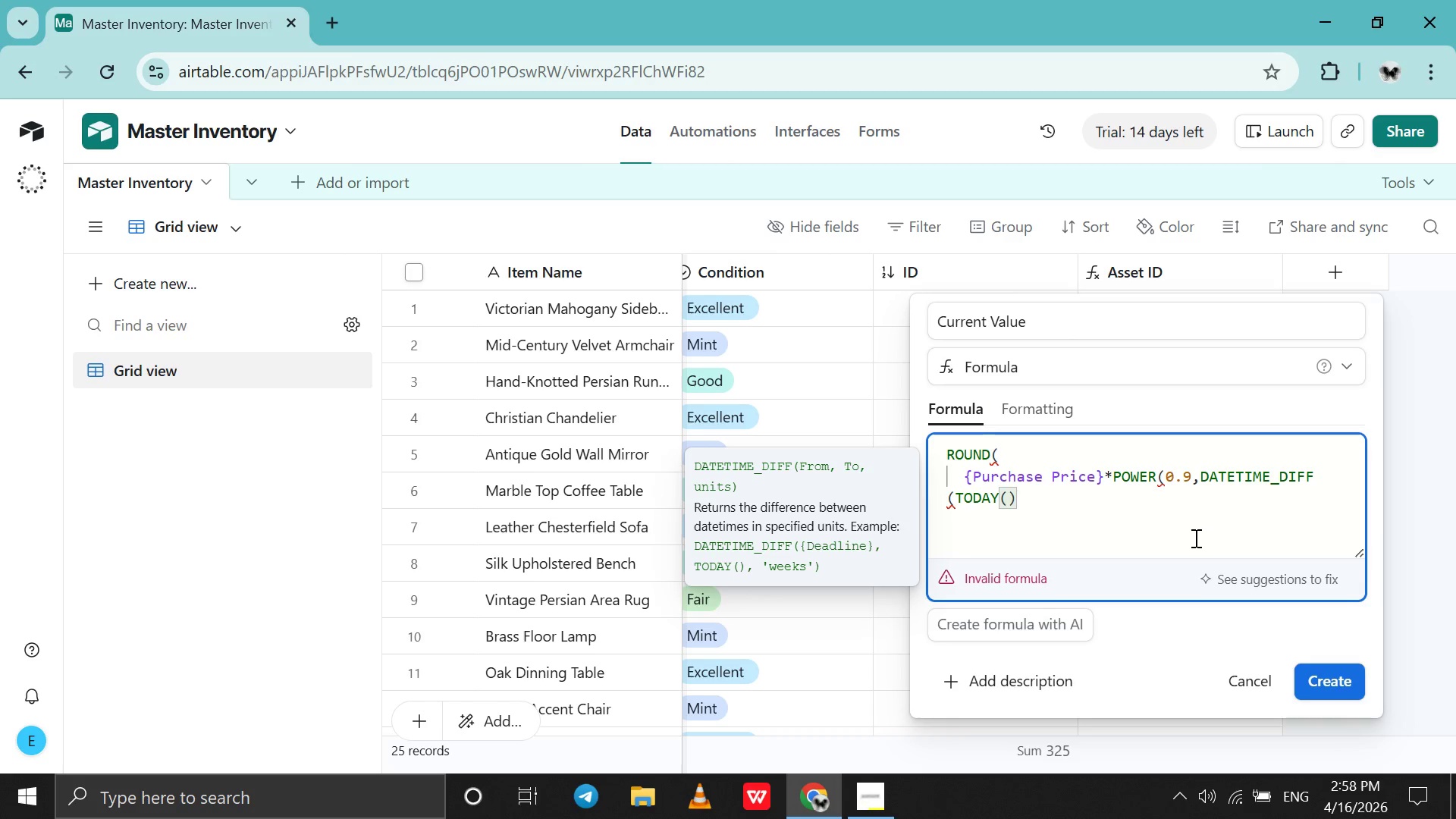 
key(Period)
 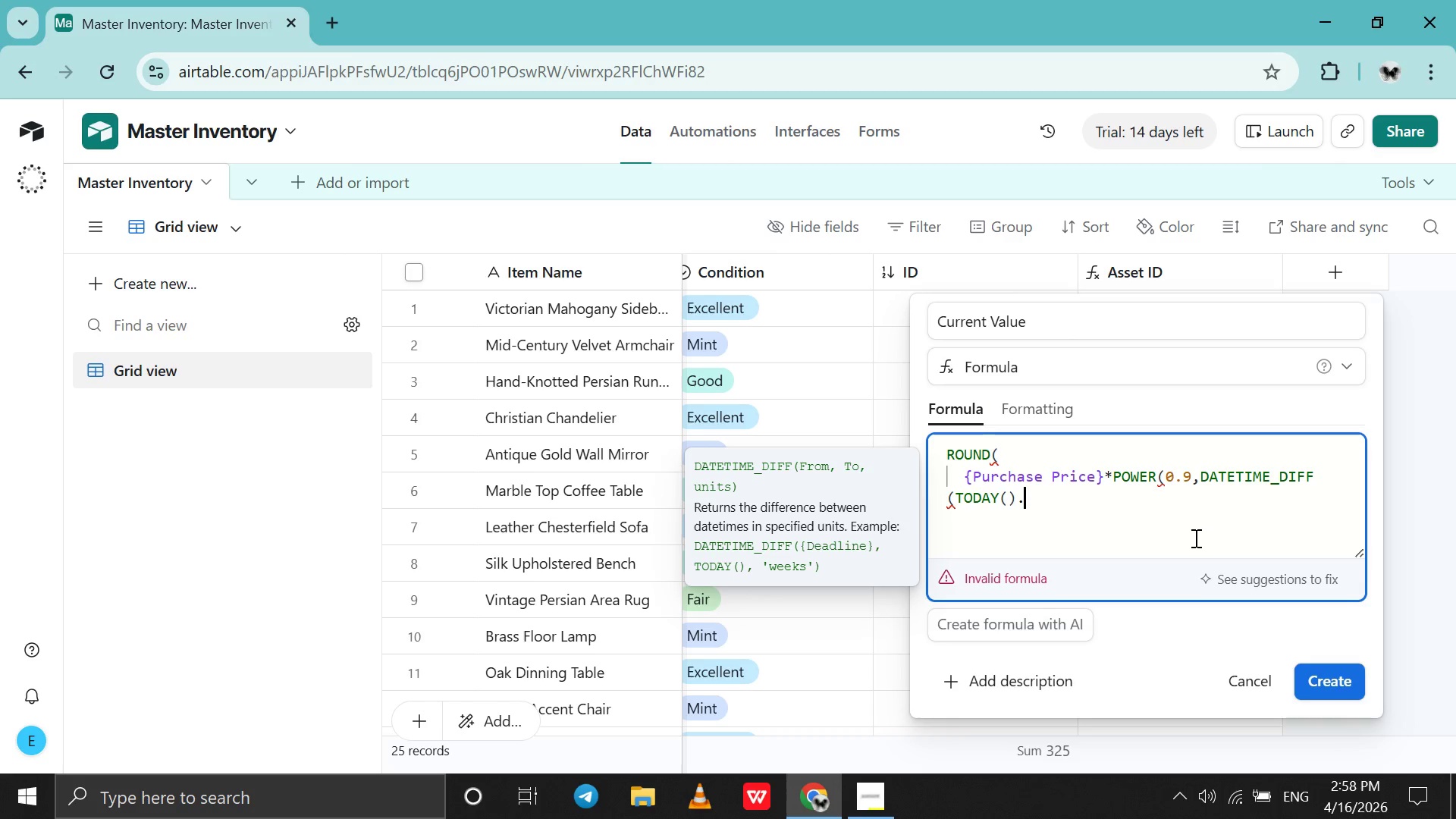 
key(Shift+BracketLeft)
 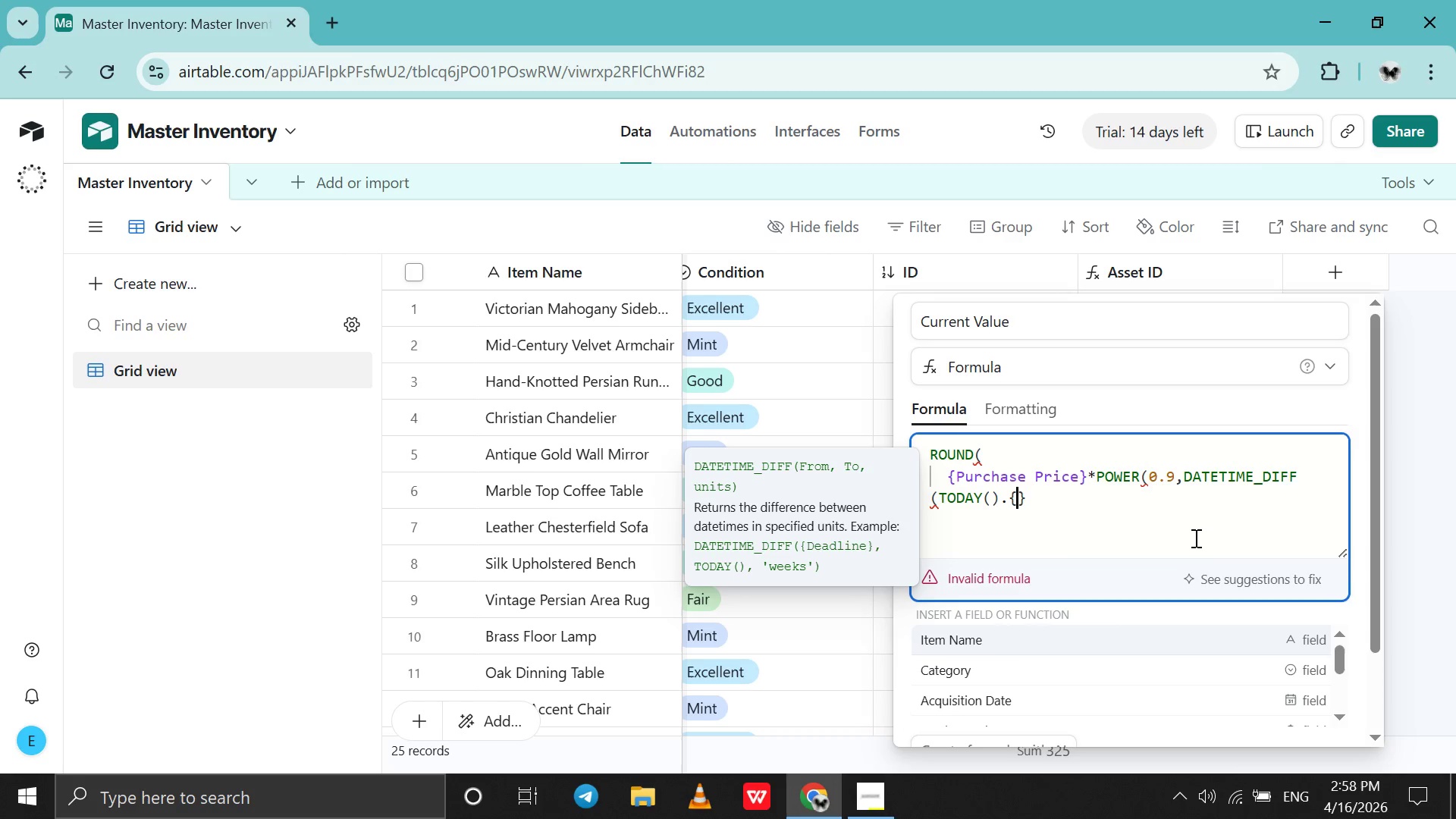 
key(A)
 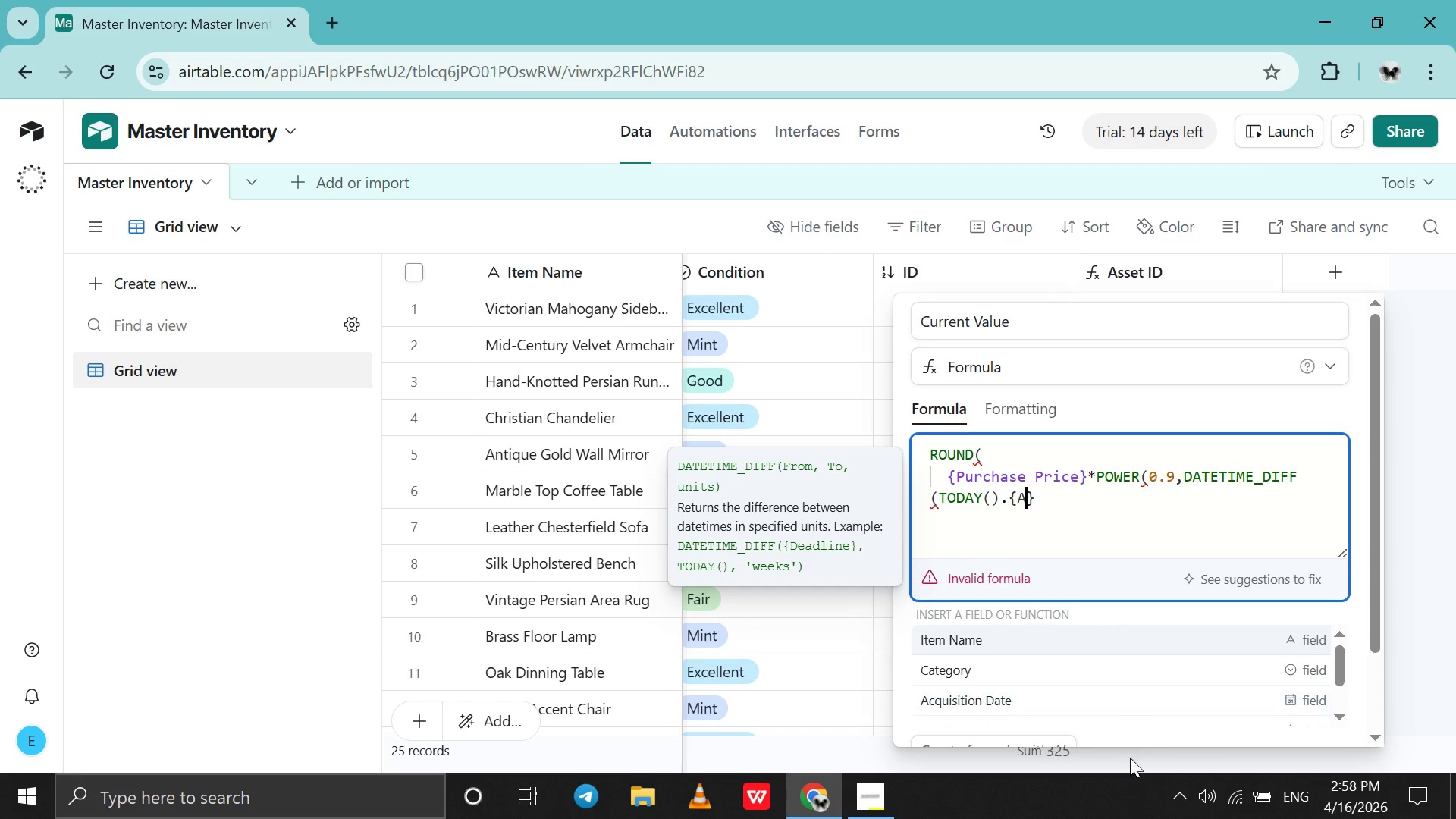 
left_click([1110, 704])
 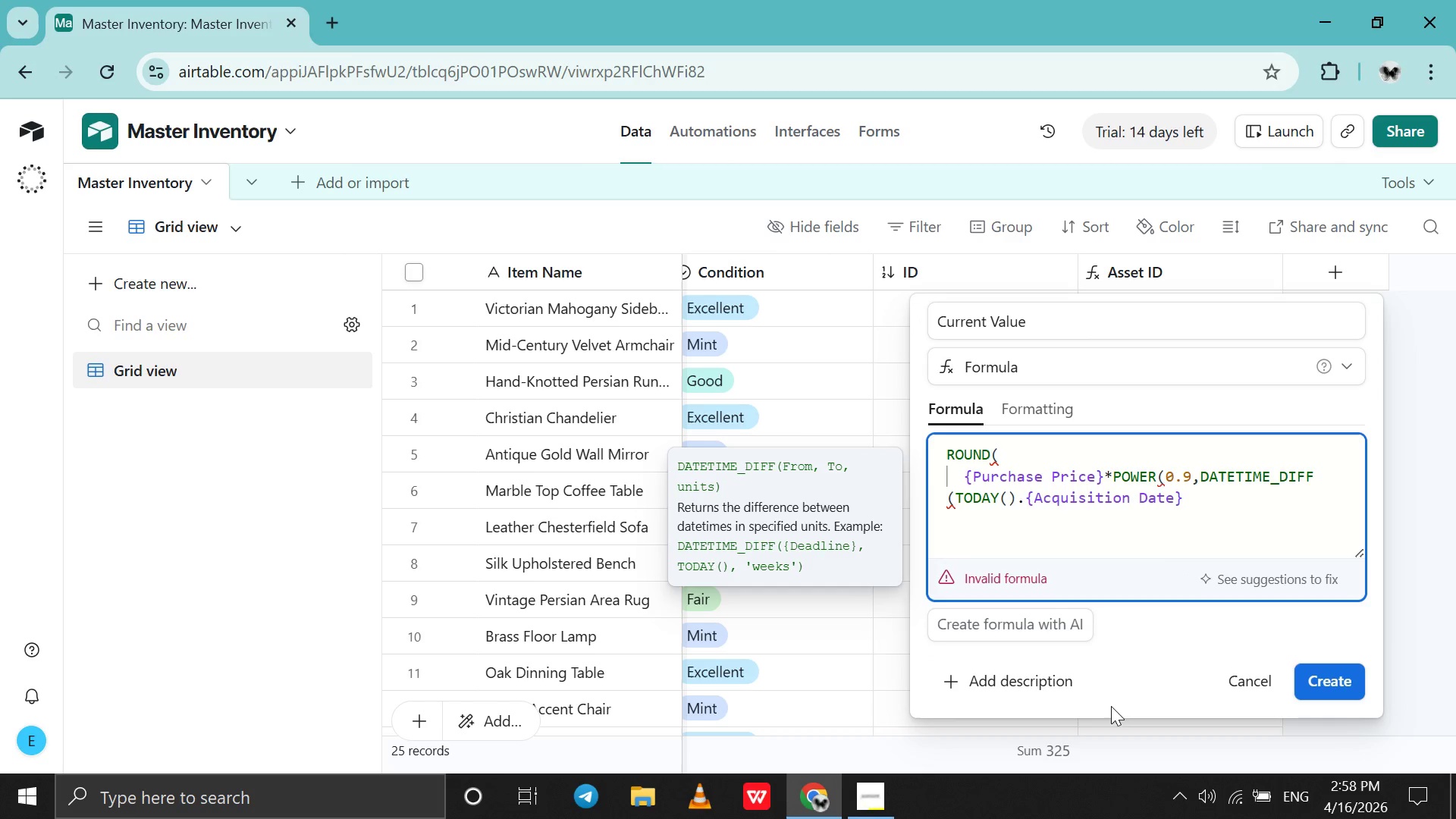 
type(.'years)
 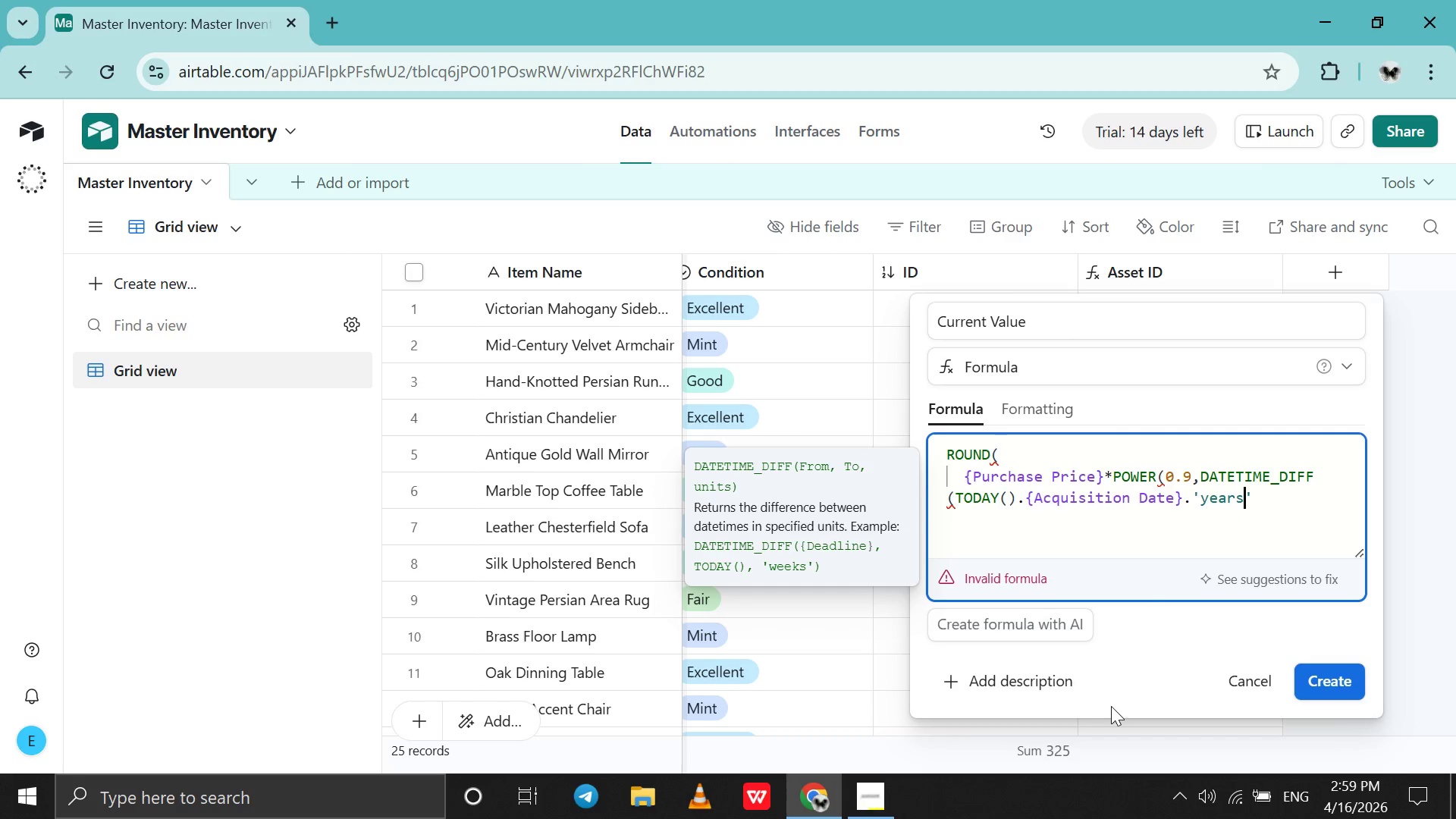 
key(ArrowRight)
 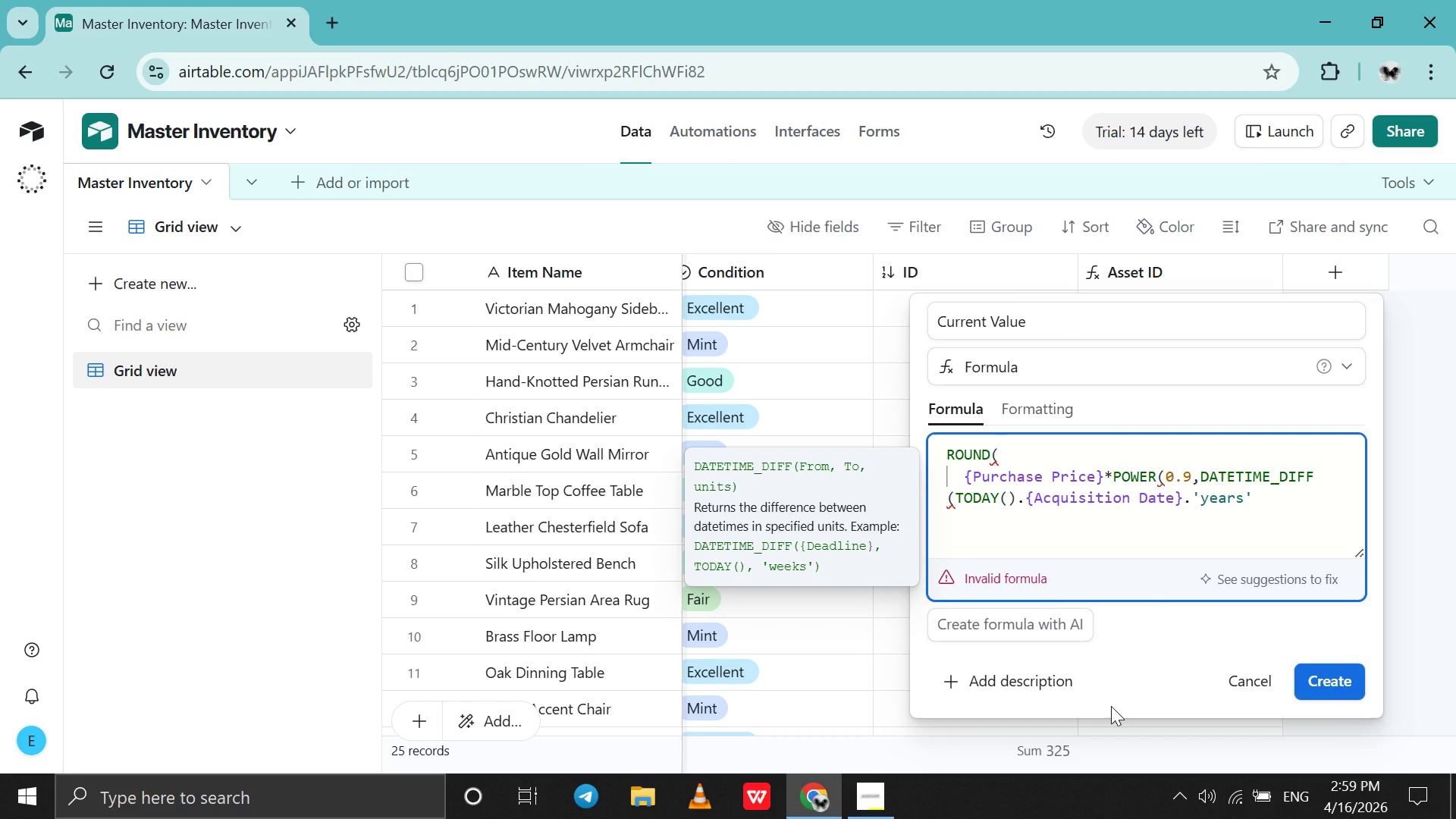 
type()))
 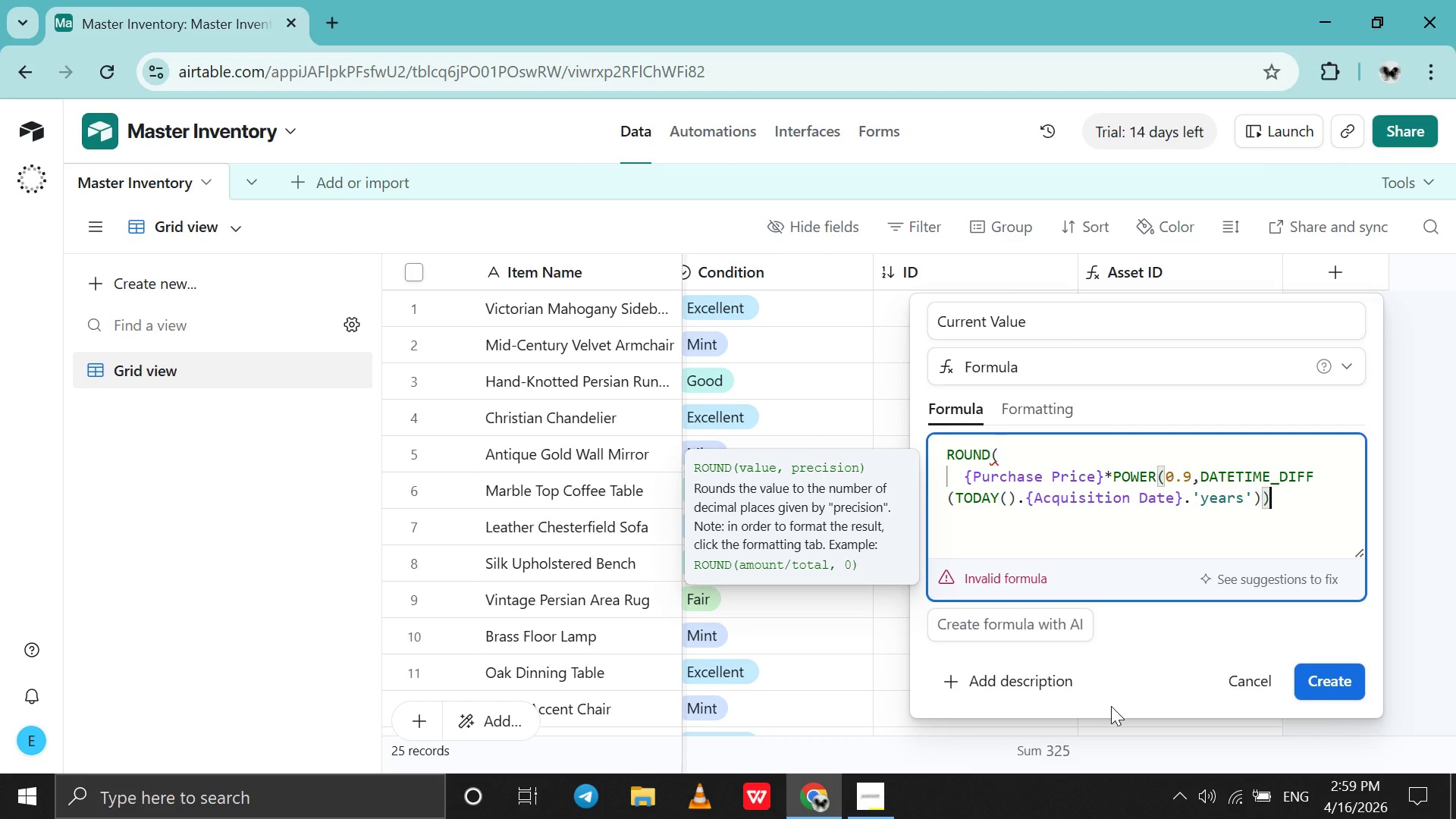 
key(Period)
 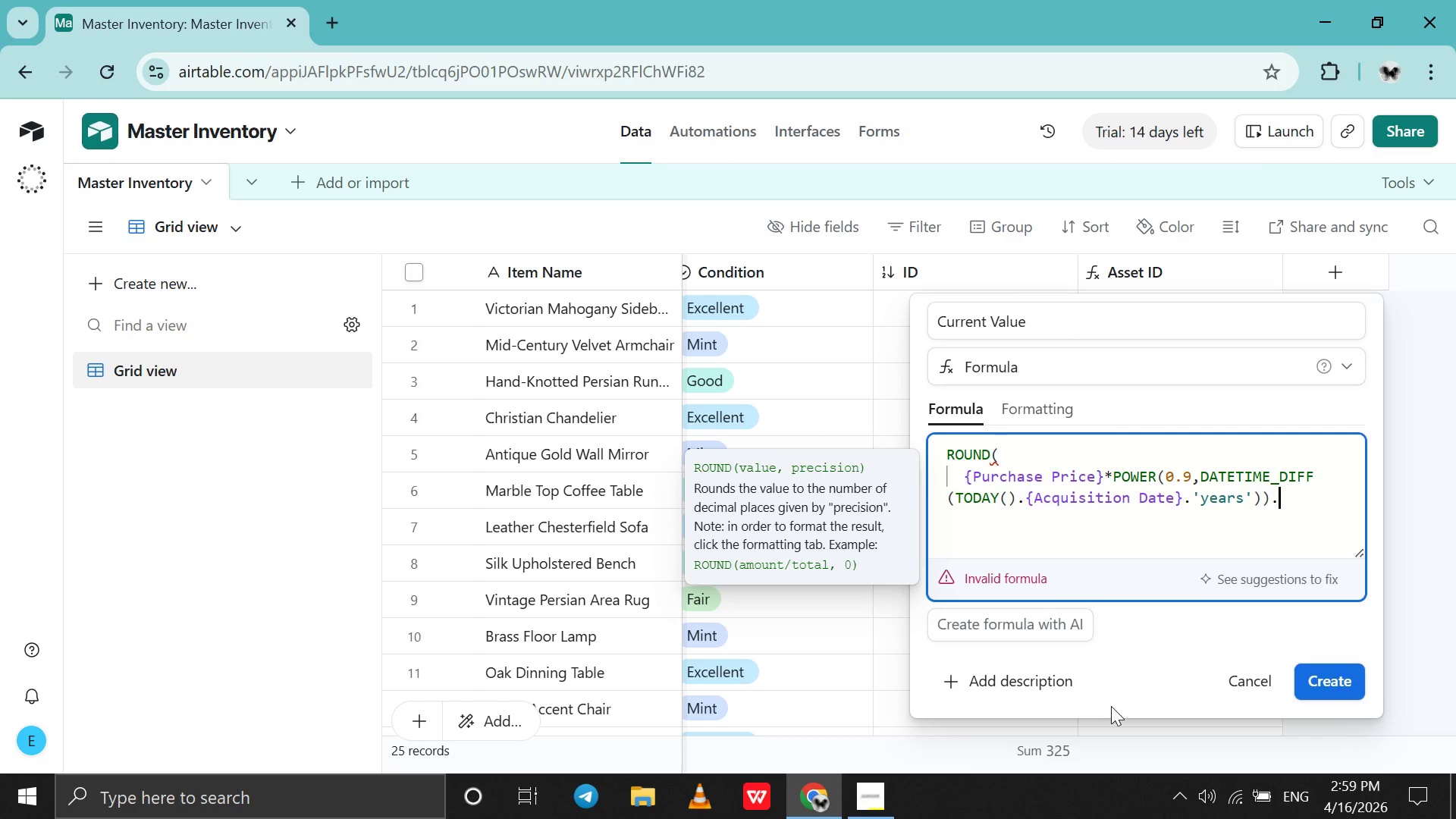 
key(Shift+ShiftRight)
 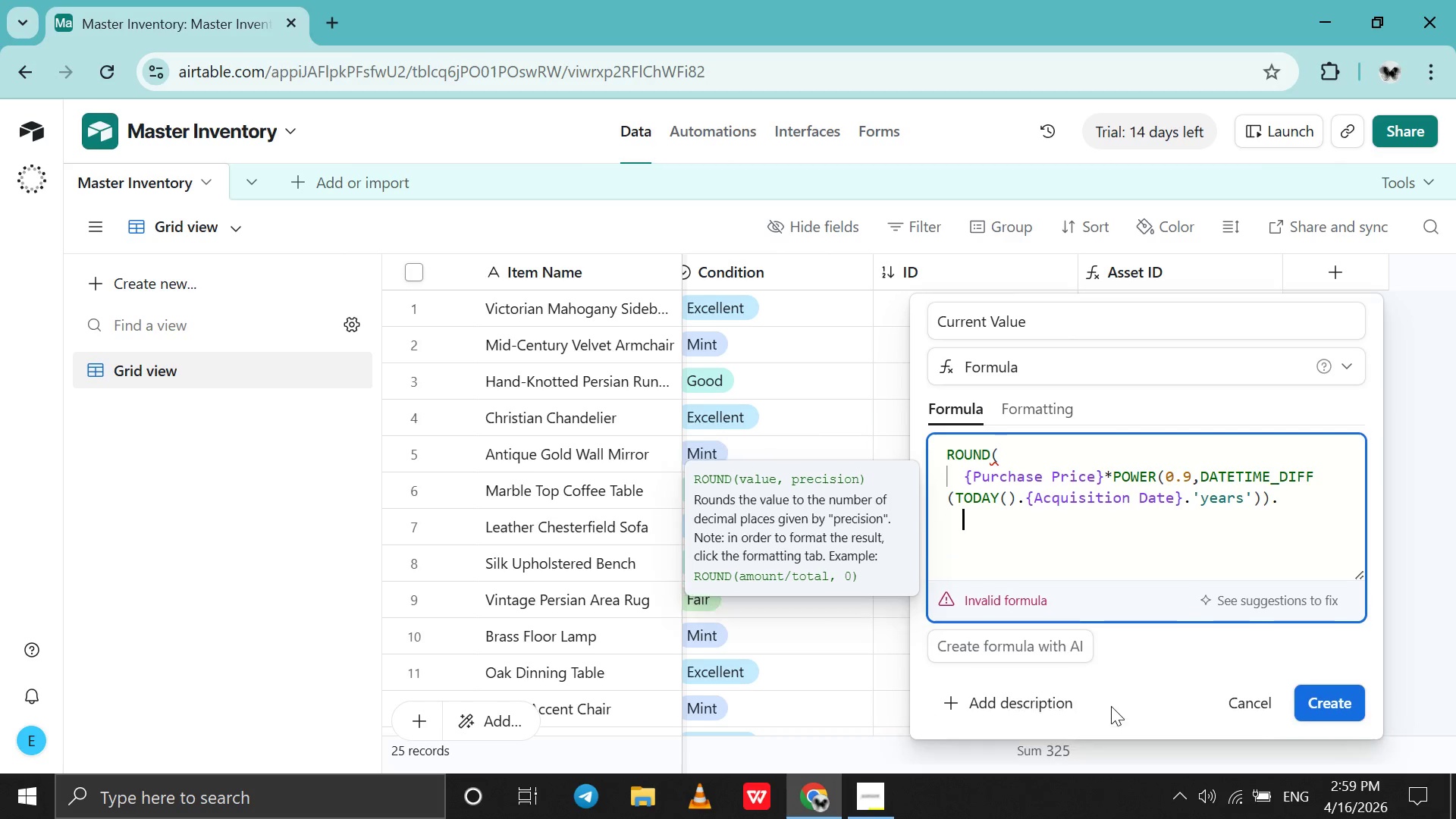 
key(Shift+Enter)
 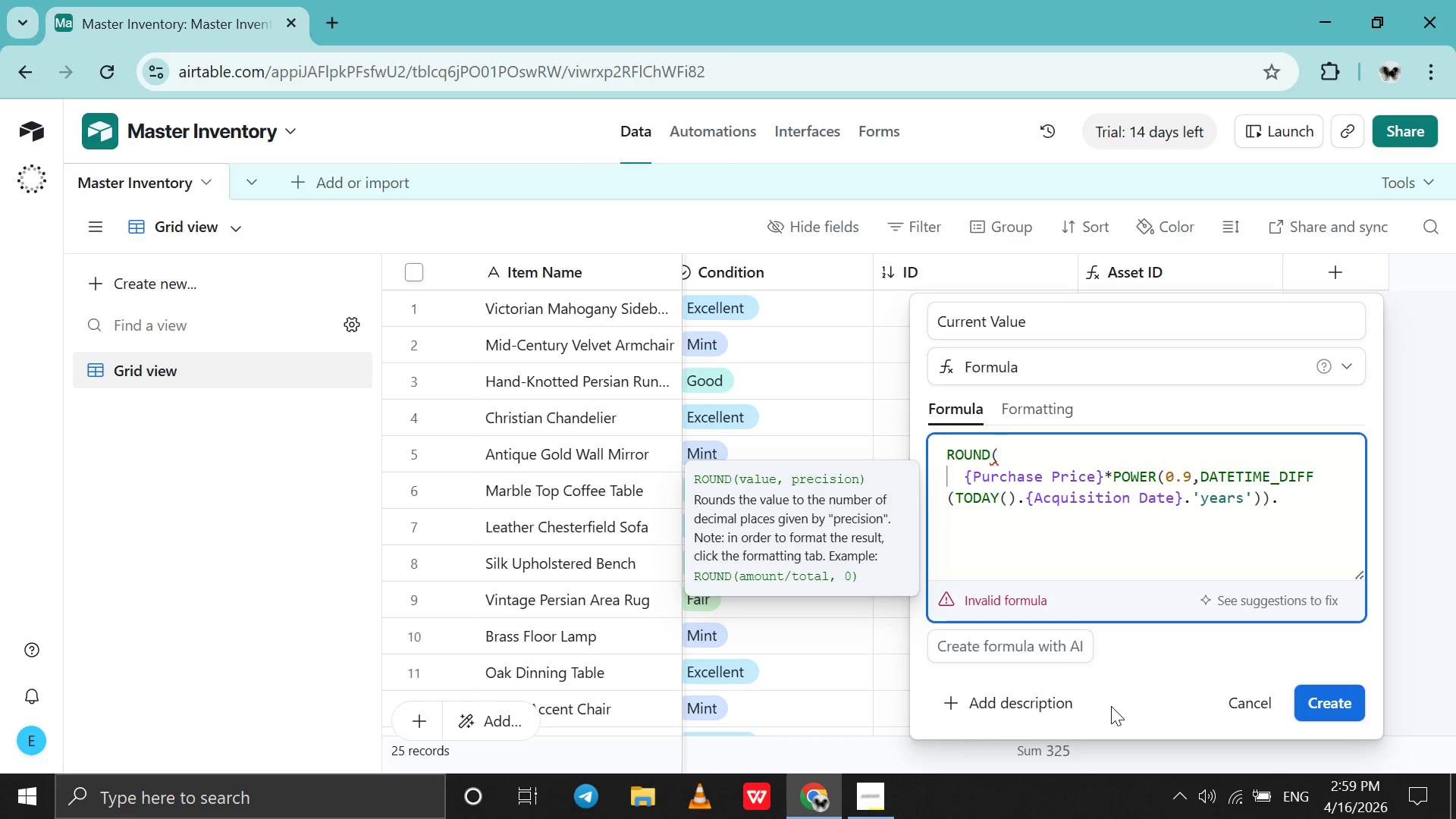 
key(2)
 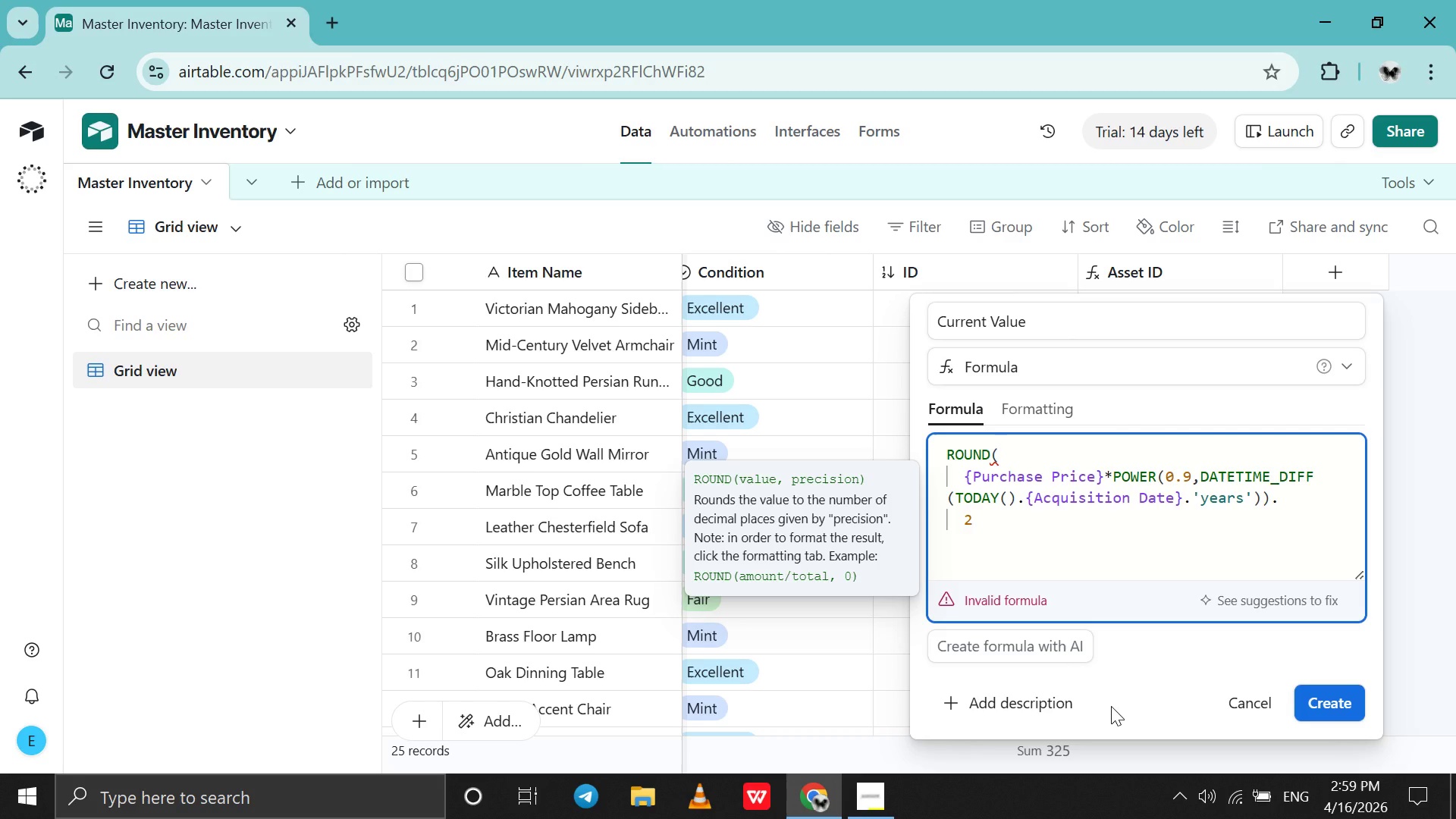 
key(Shift+Enter)
 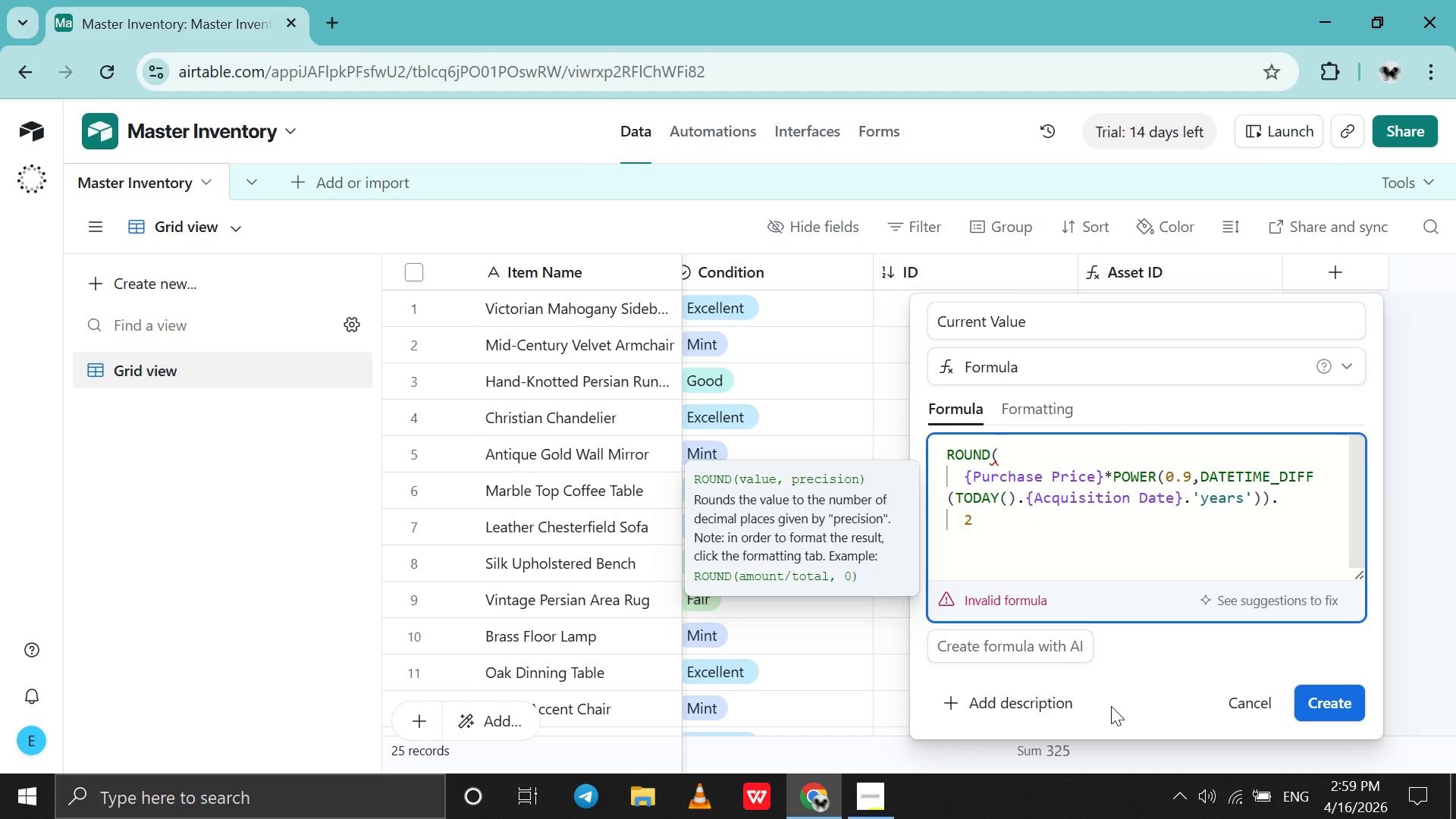 
key(Shift+0)
 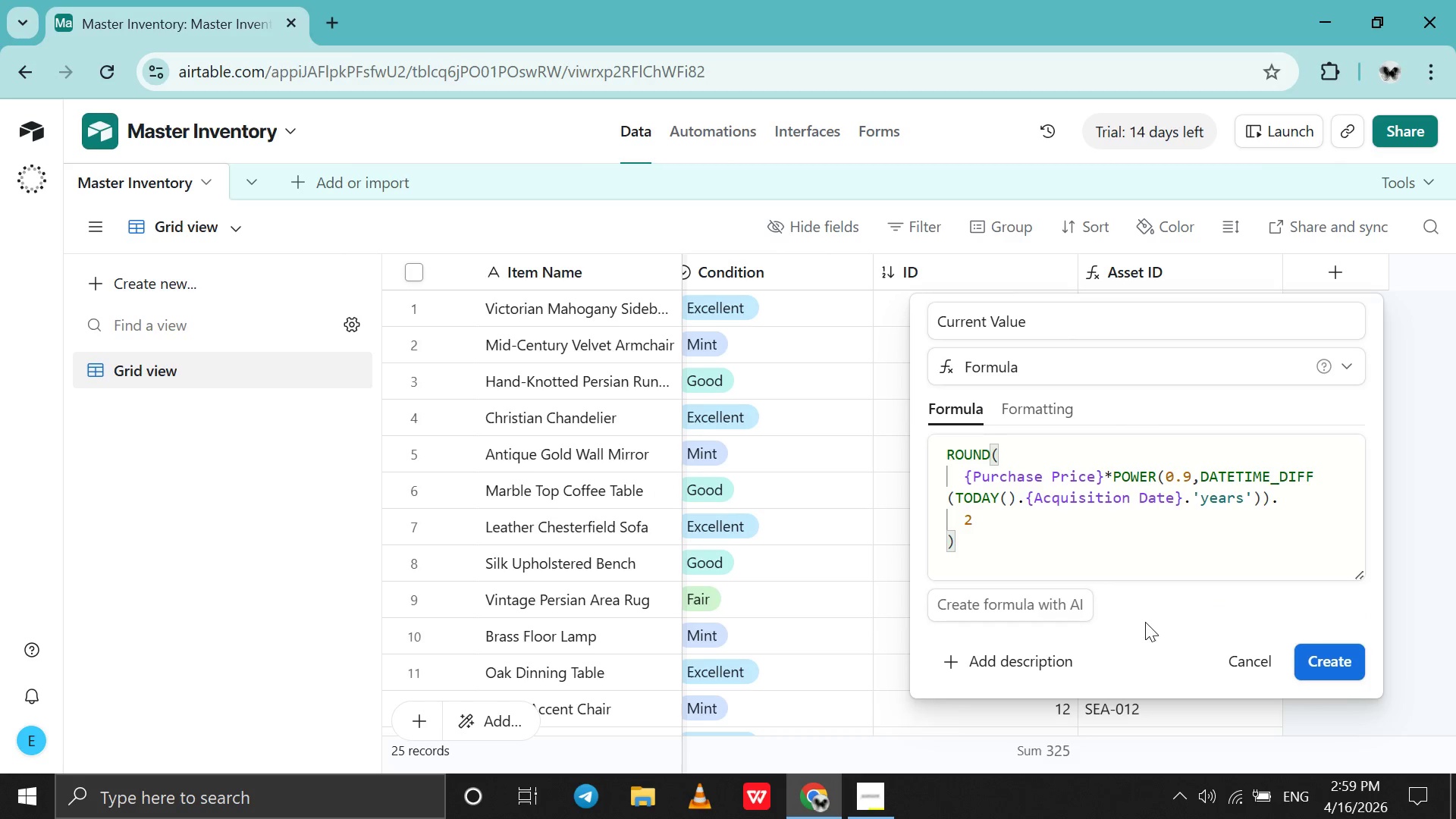 
left_click([1301, 651])
 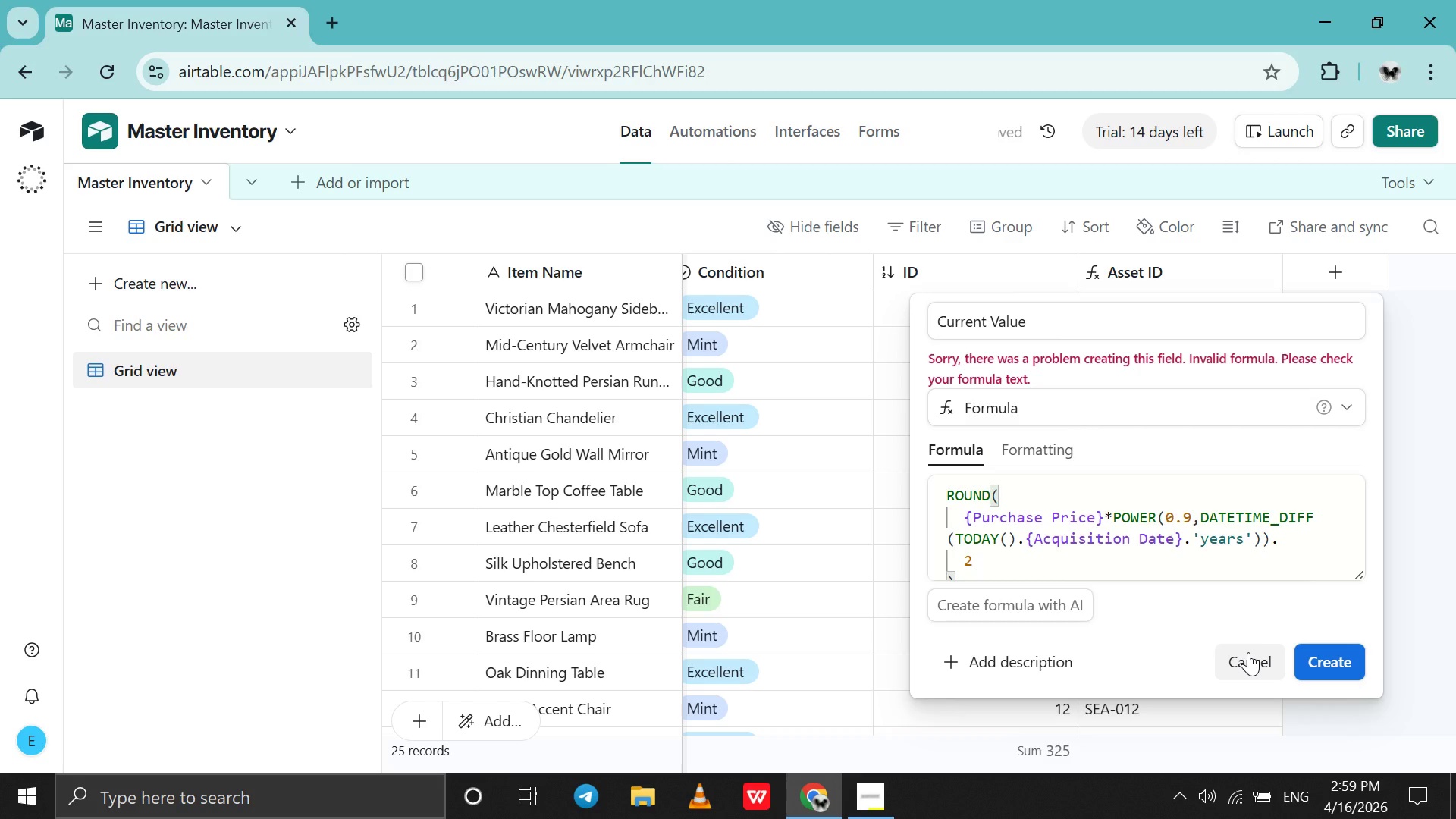 
wait(9.59)
 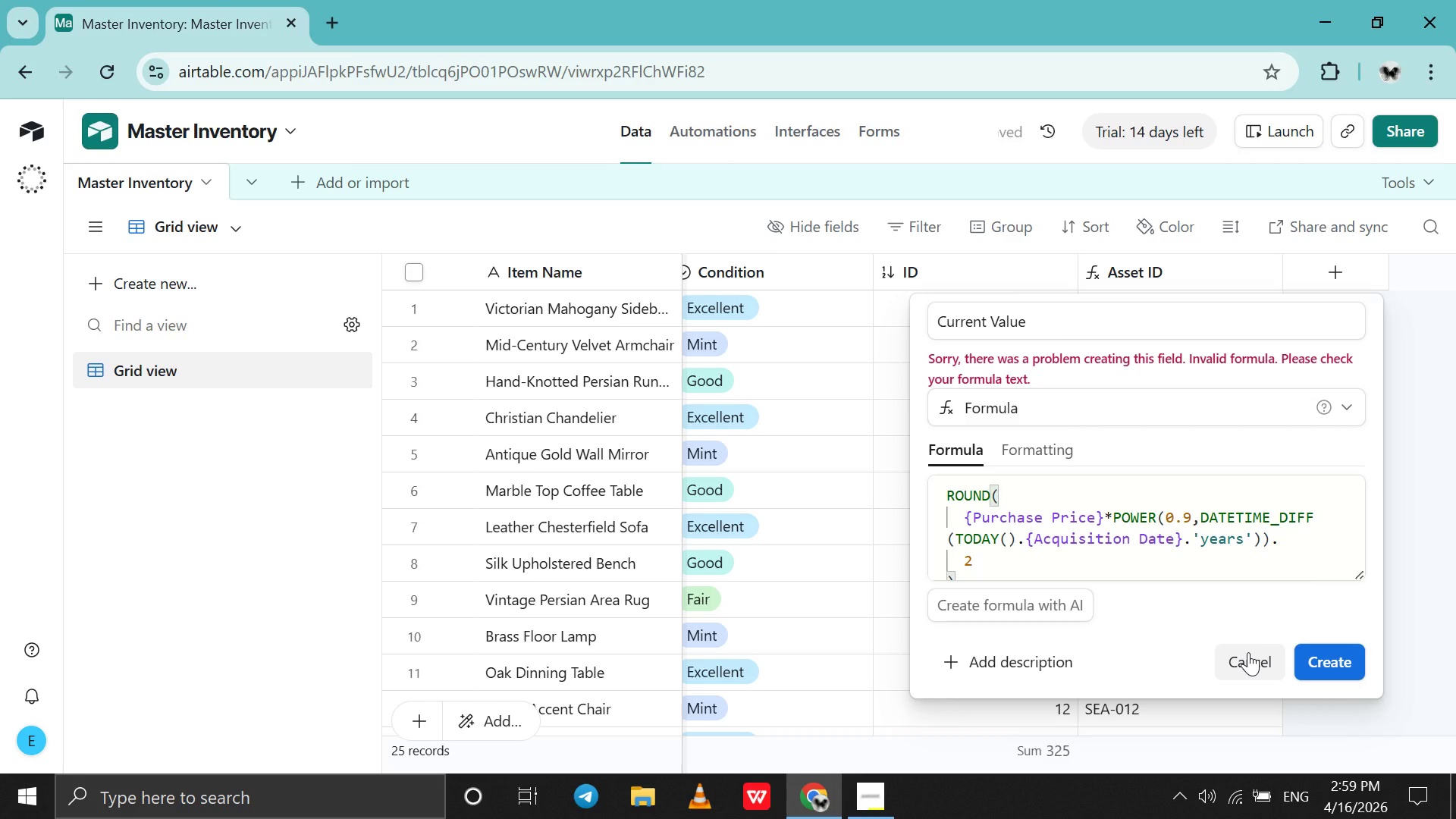 
left_click([1188, 544])
 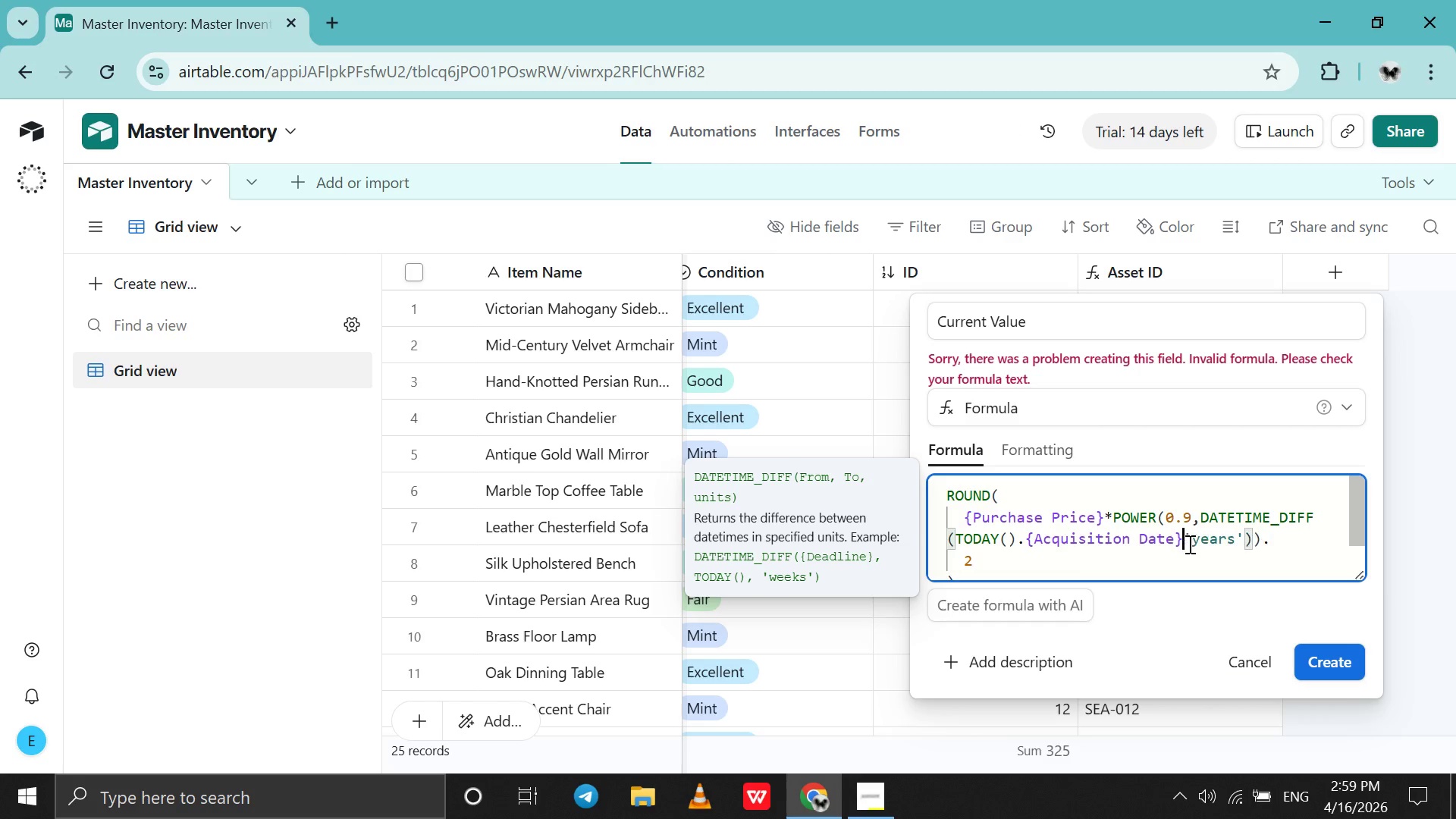 
key(Backspace)
 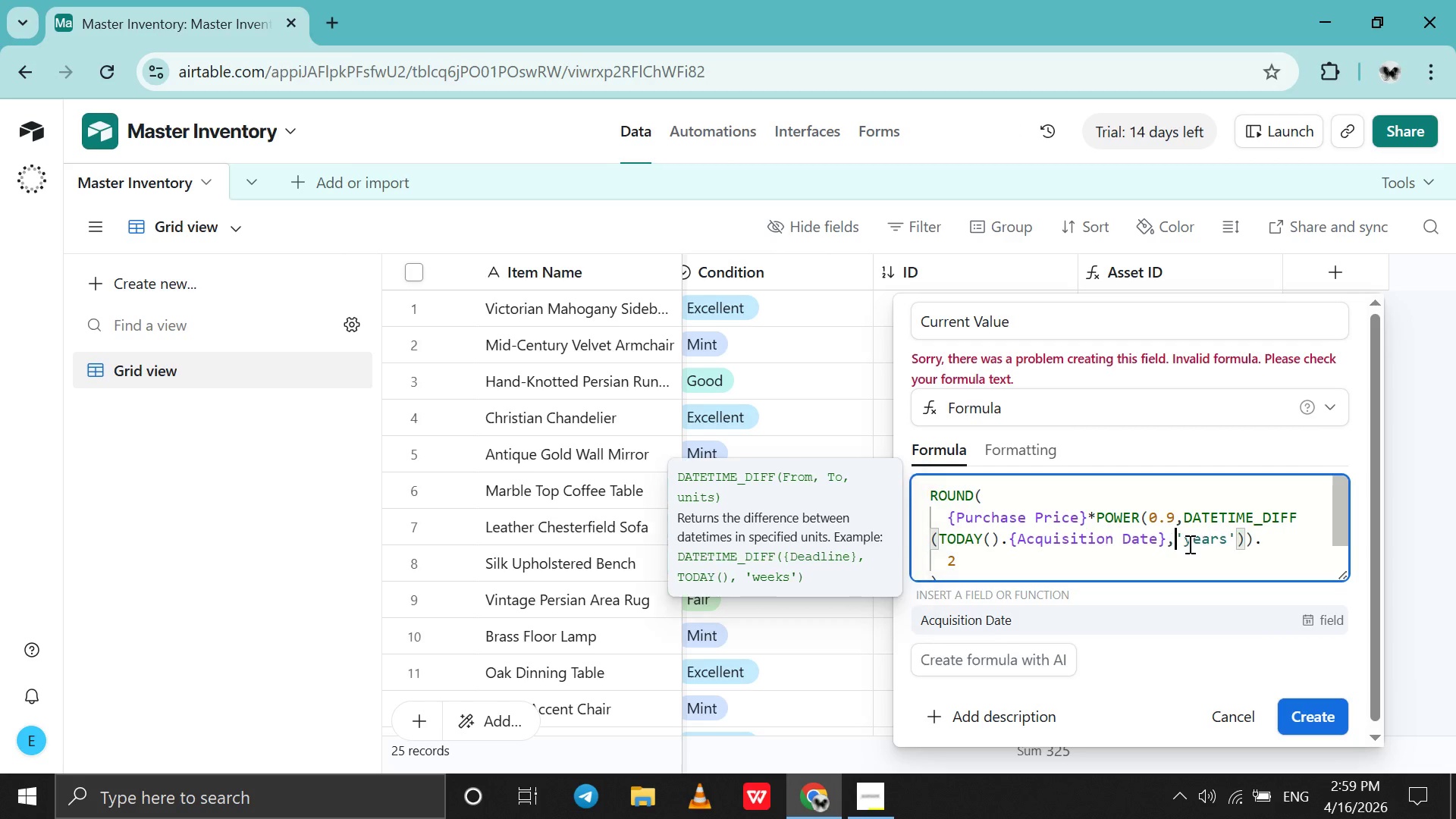 
key(Comma)
 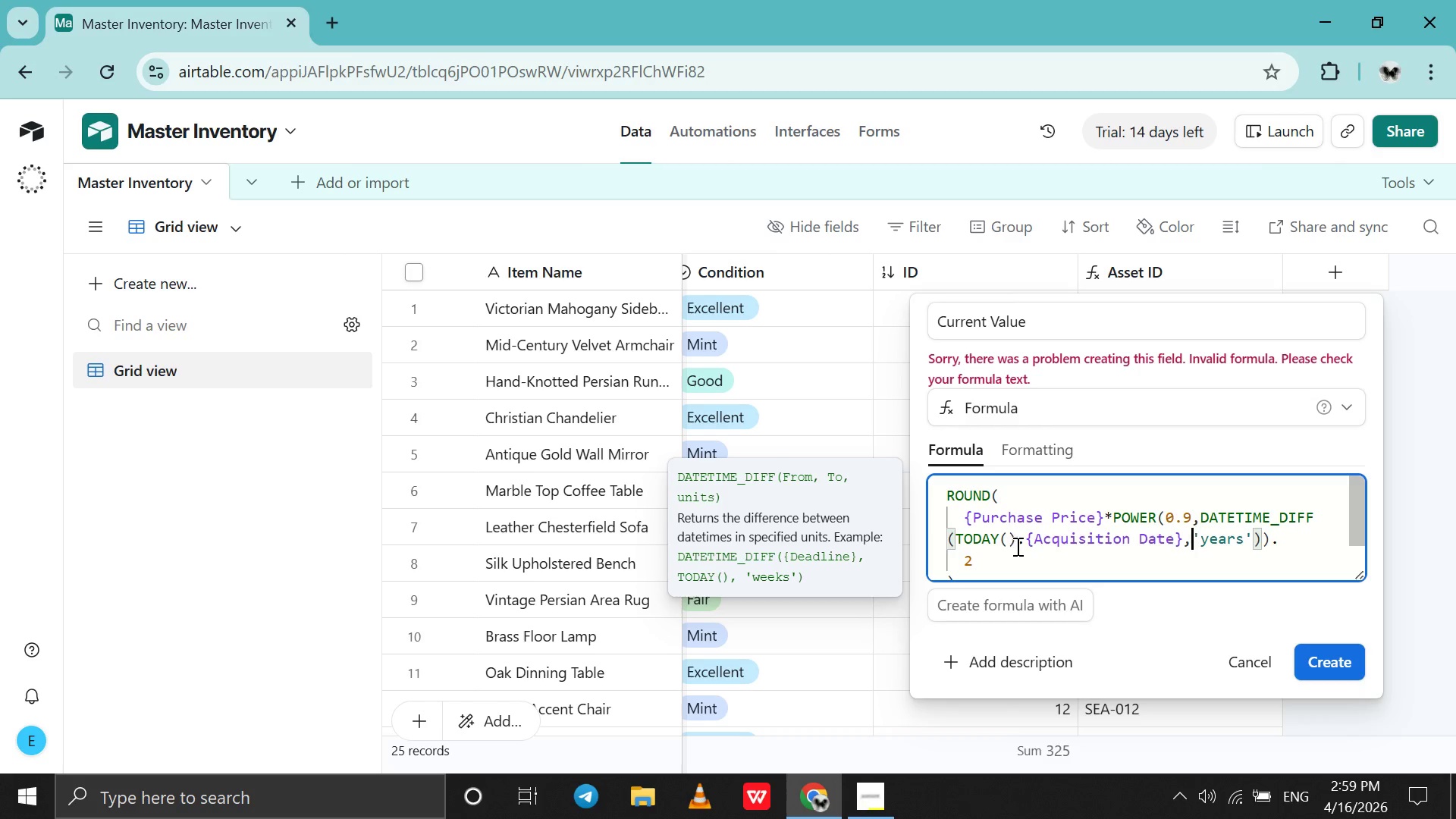 
left_click([1026, 543])
 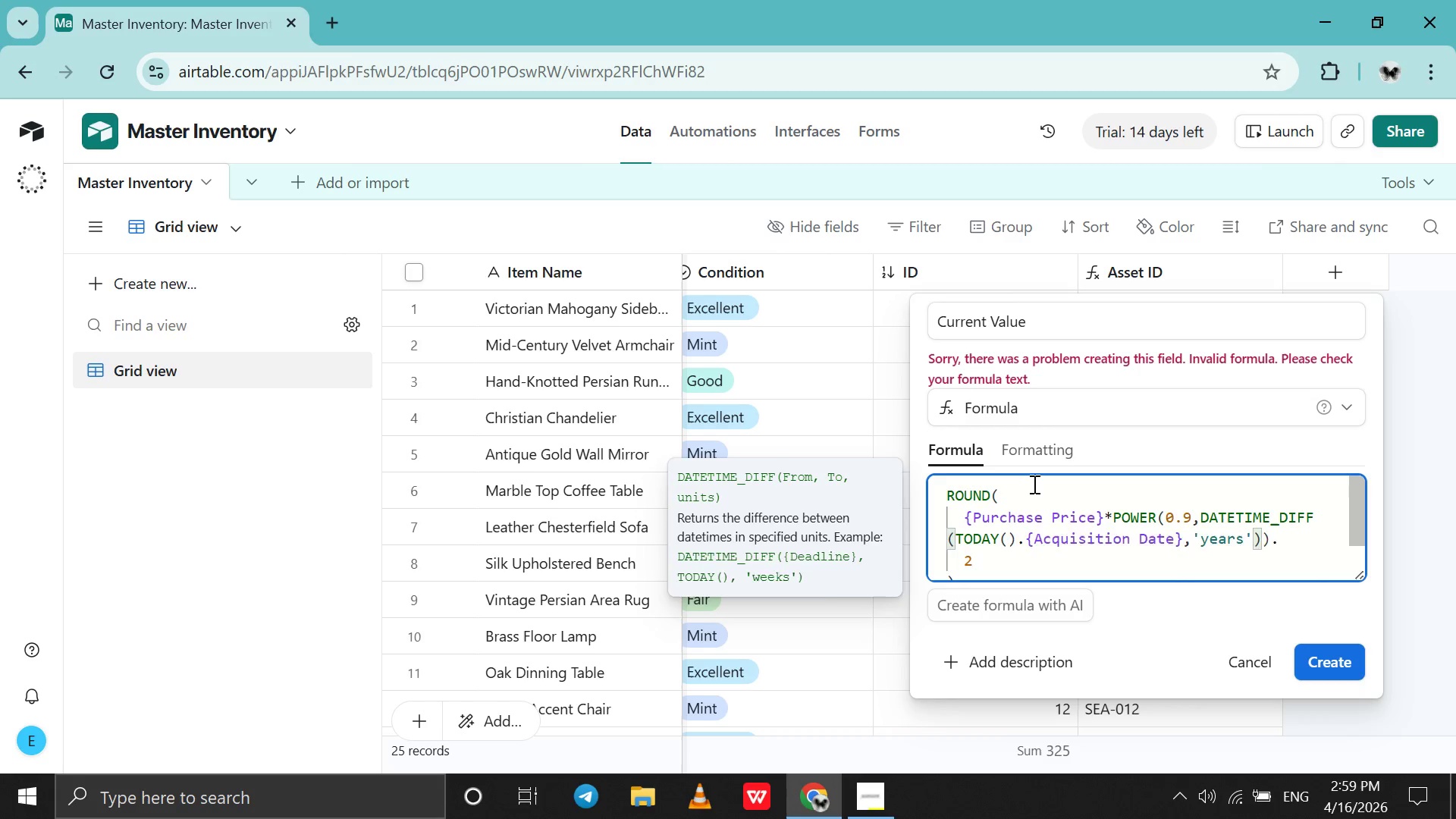 
key(Backspace)
 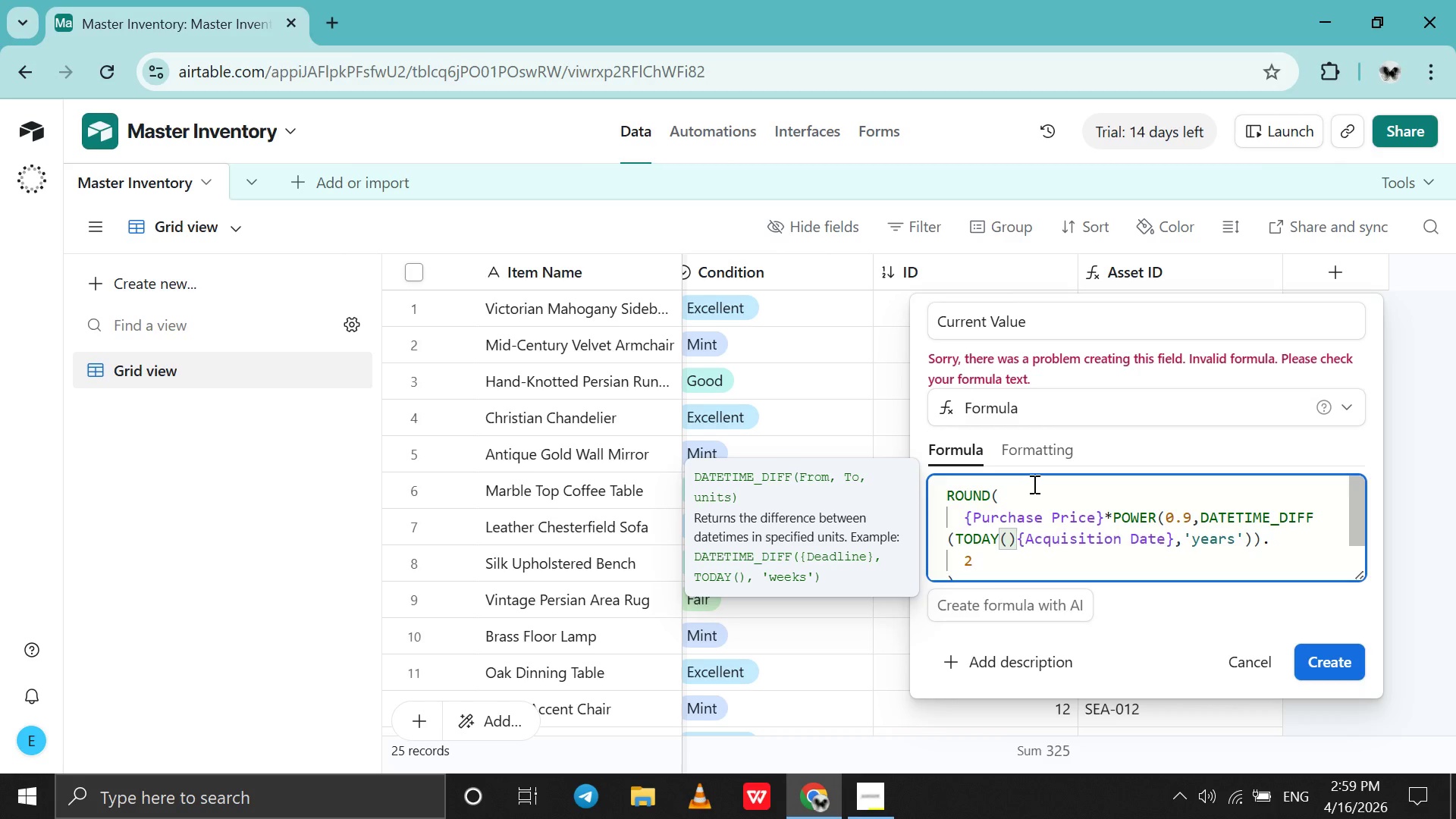 
key(Comma)
 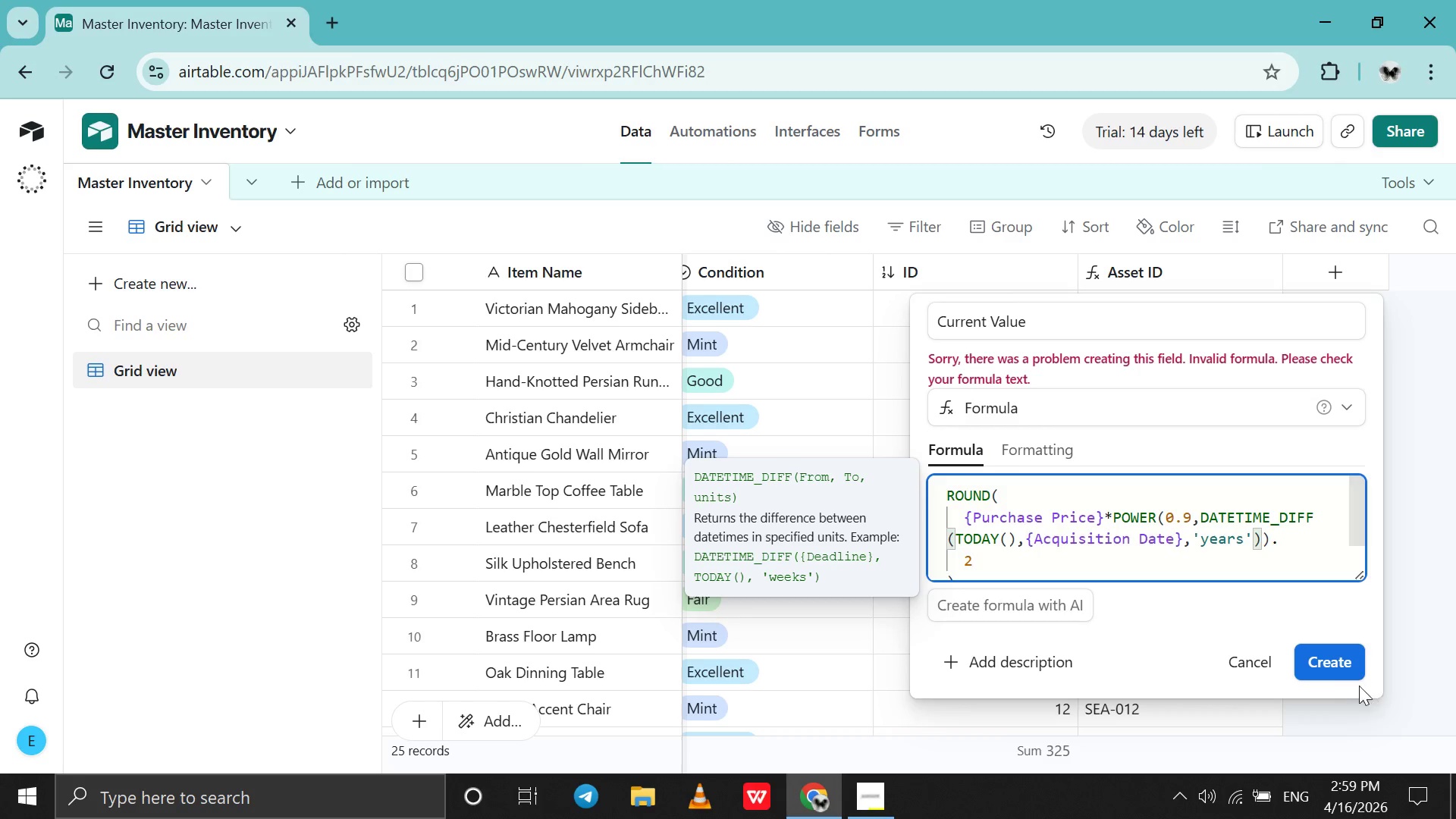 
left_click([1342, 673])
 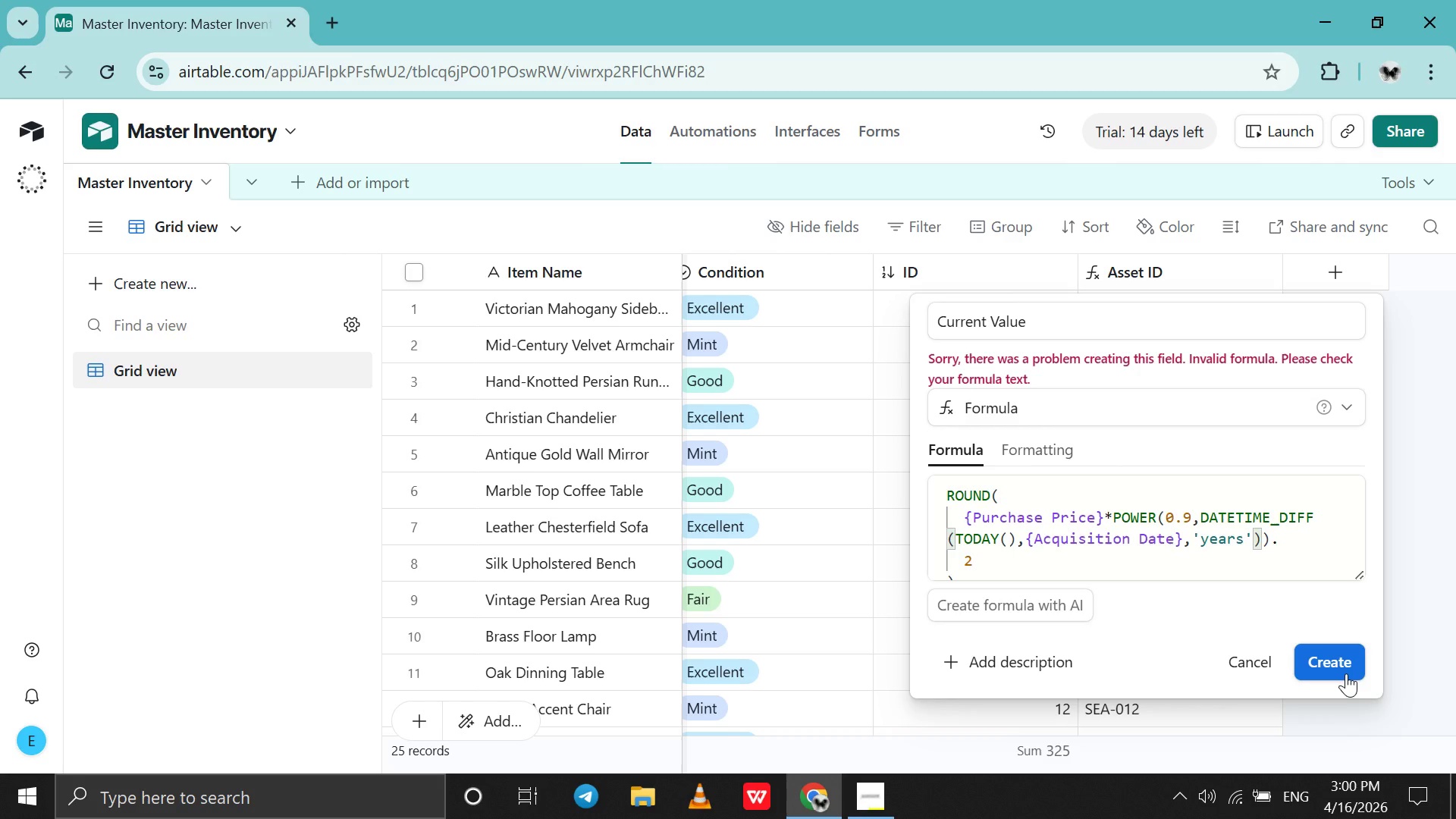 
wait(33.67)
 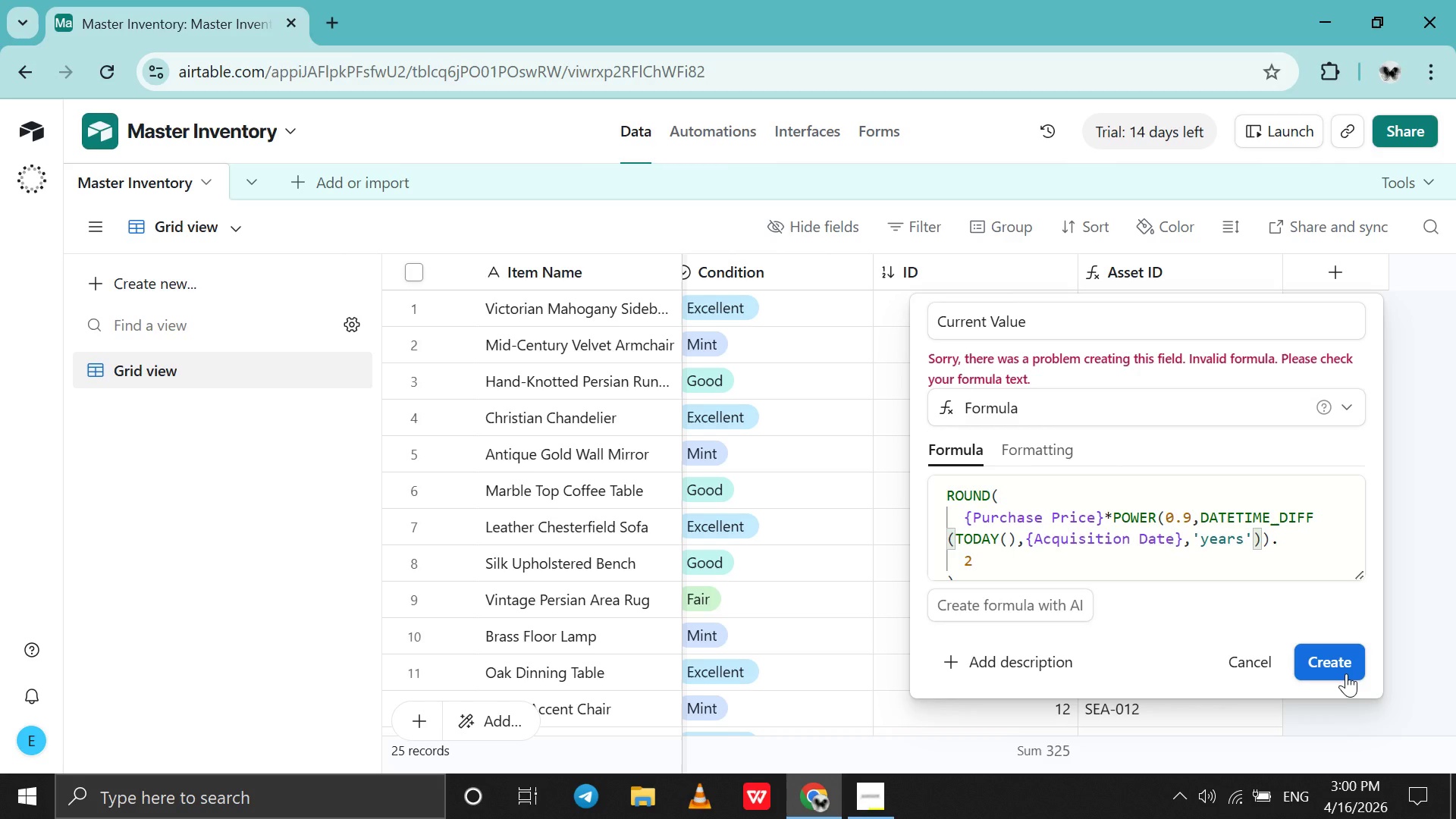 
left_click([1296, 554])
 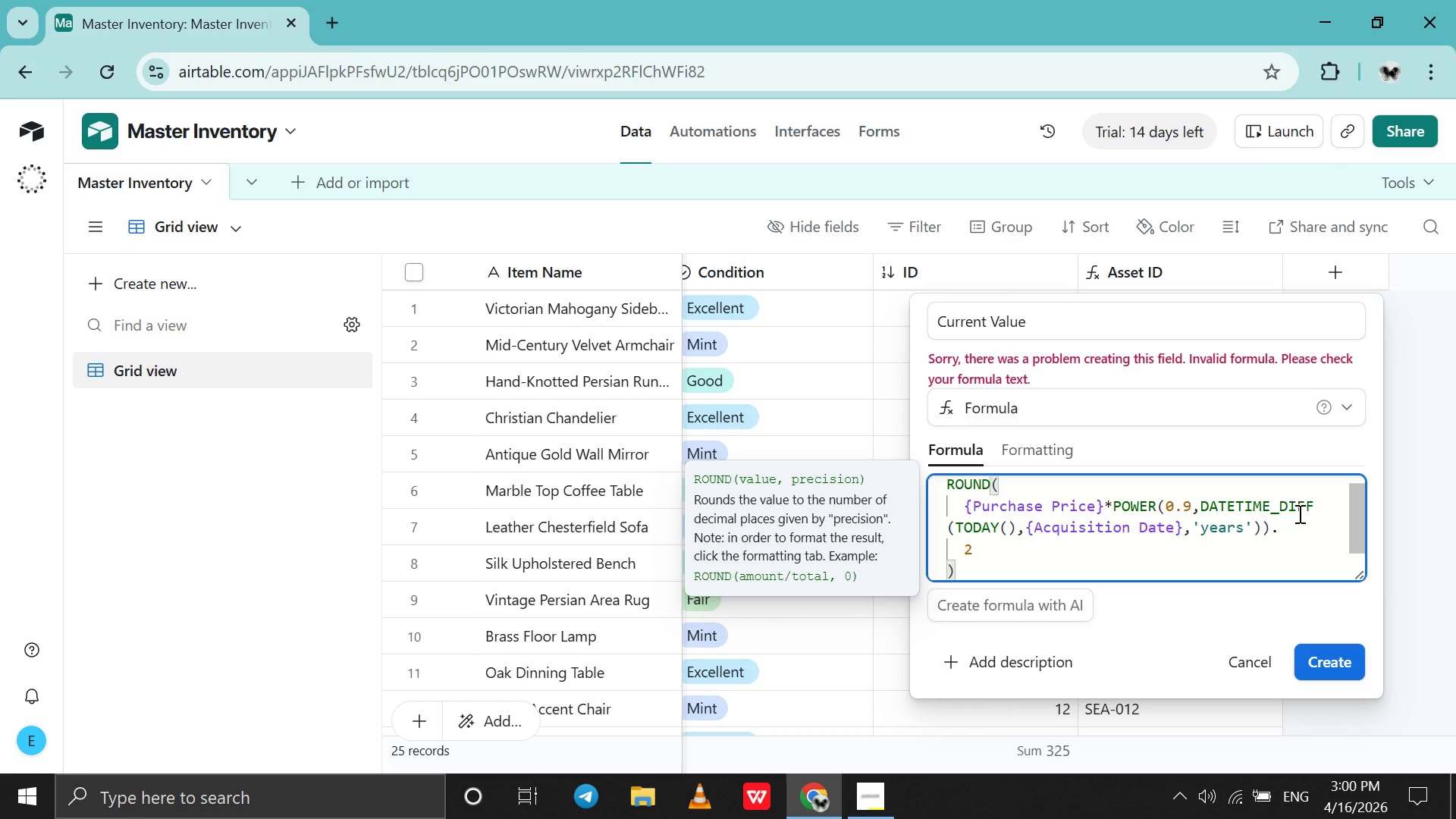 
left_click([1298, 511])
 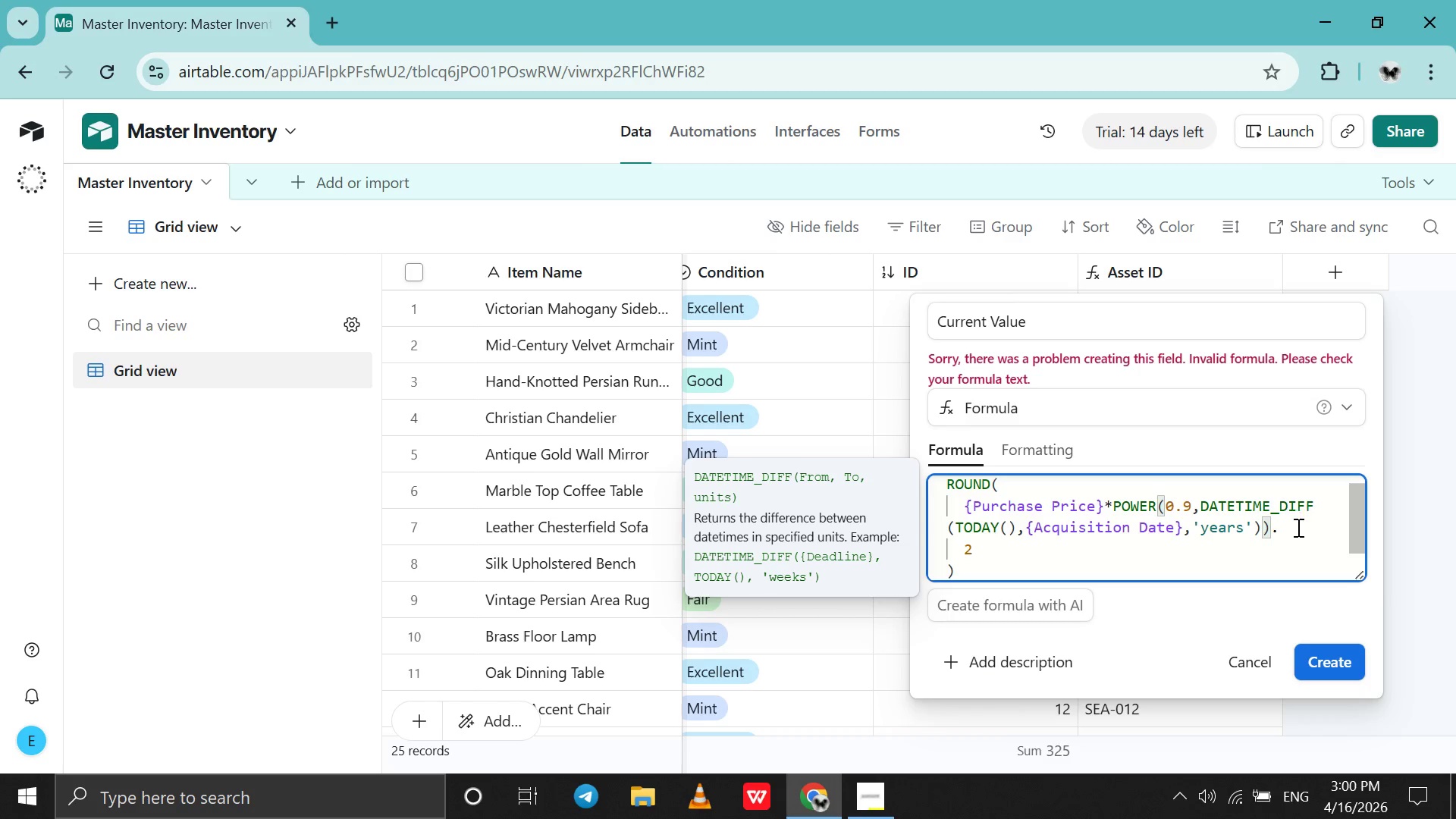 
left_click([1294, 532])
 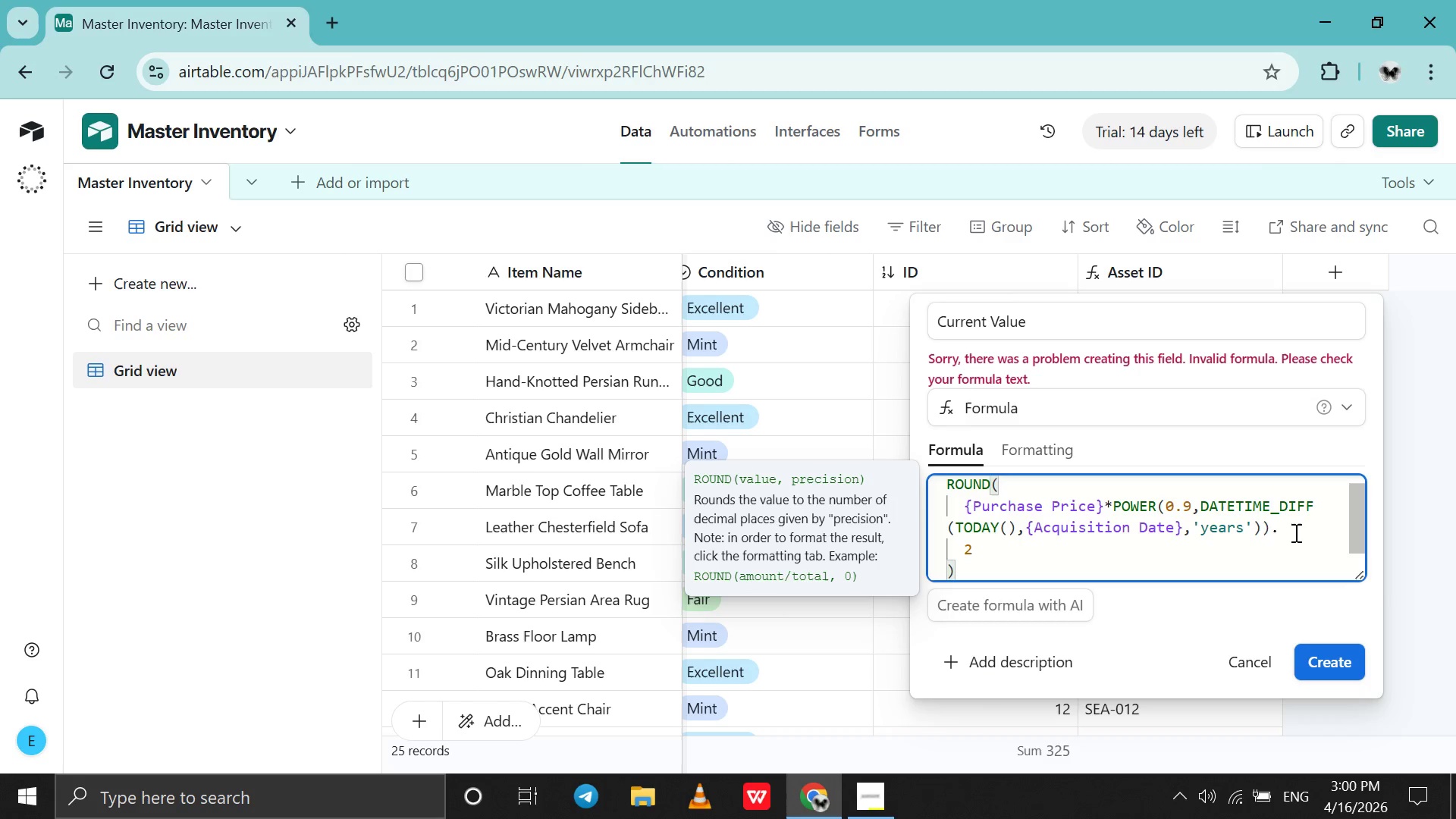 
key(Backspace)
 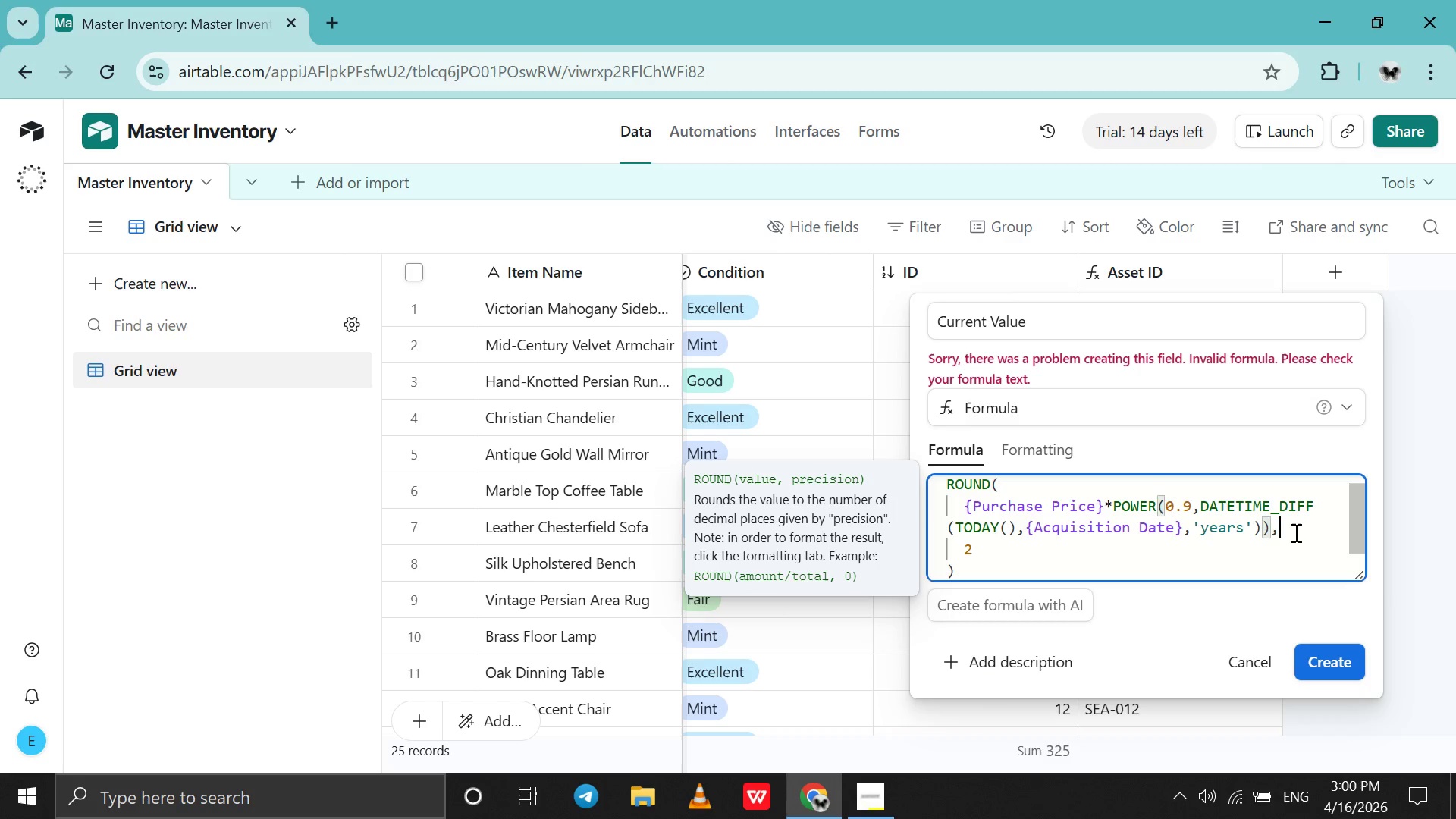 
key(Comma)
 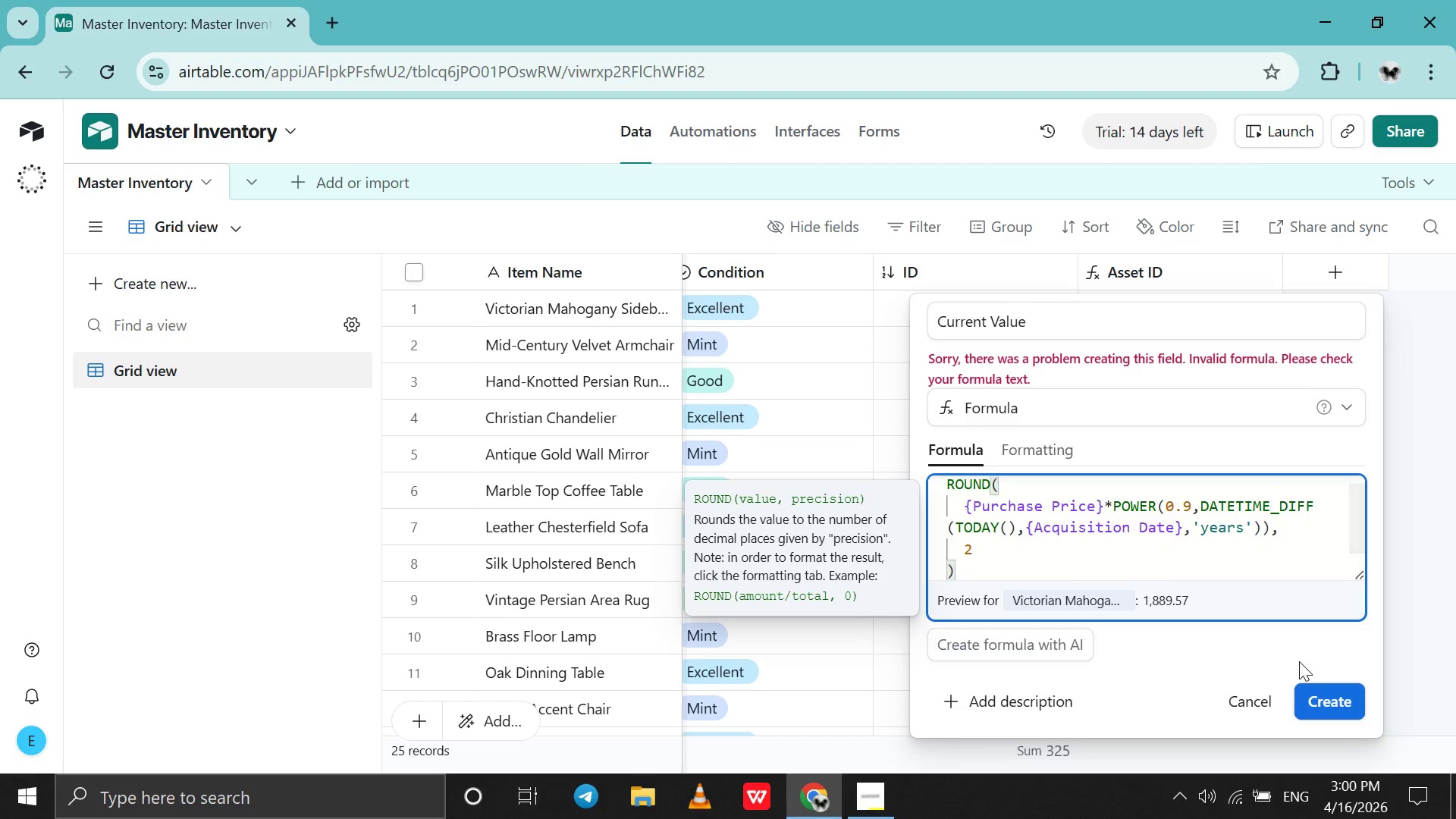 
left_click([1299, 661])
 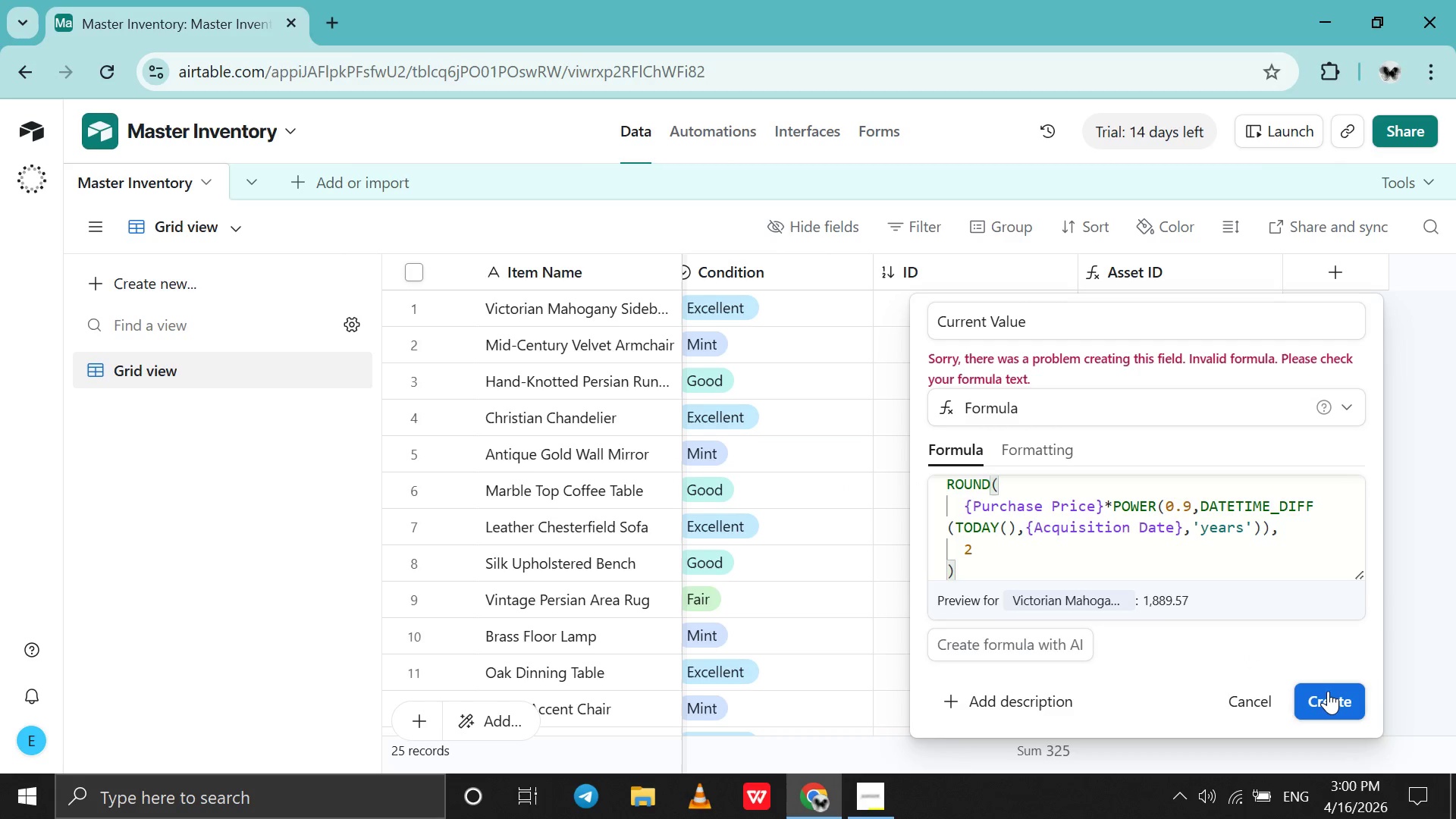 
left_click([1328, 692])
 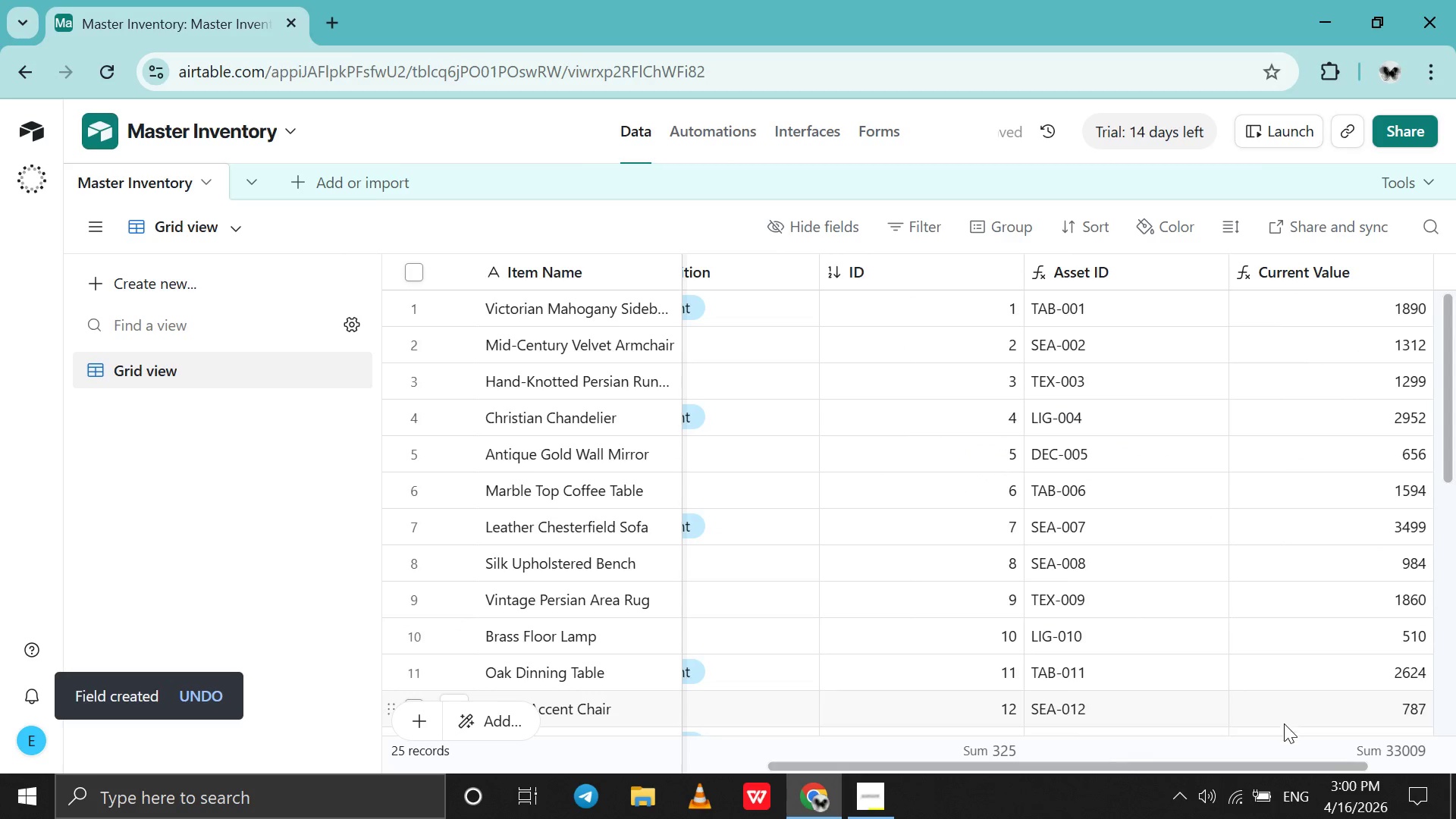 
left_click_drag(start_coordinate=[1280, 767], to_coordinate=[1354, 767])
 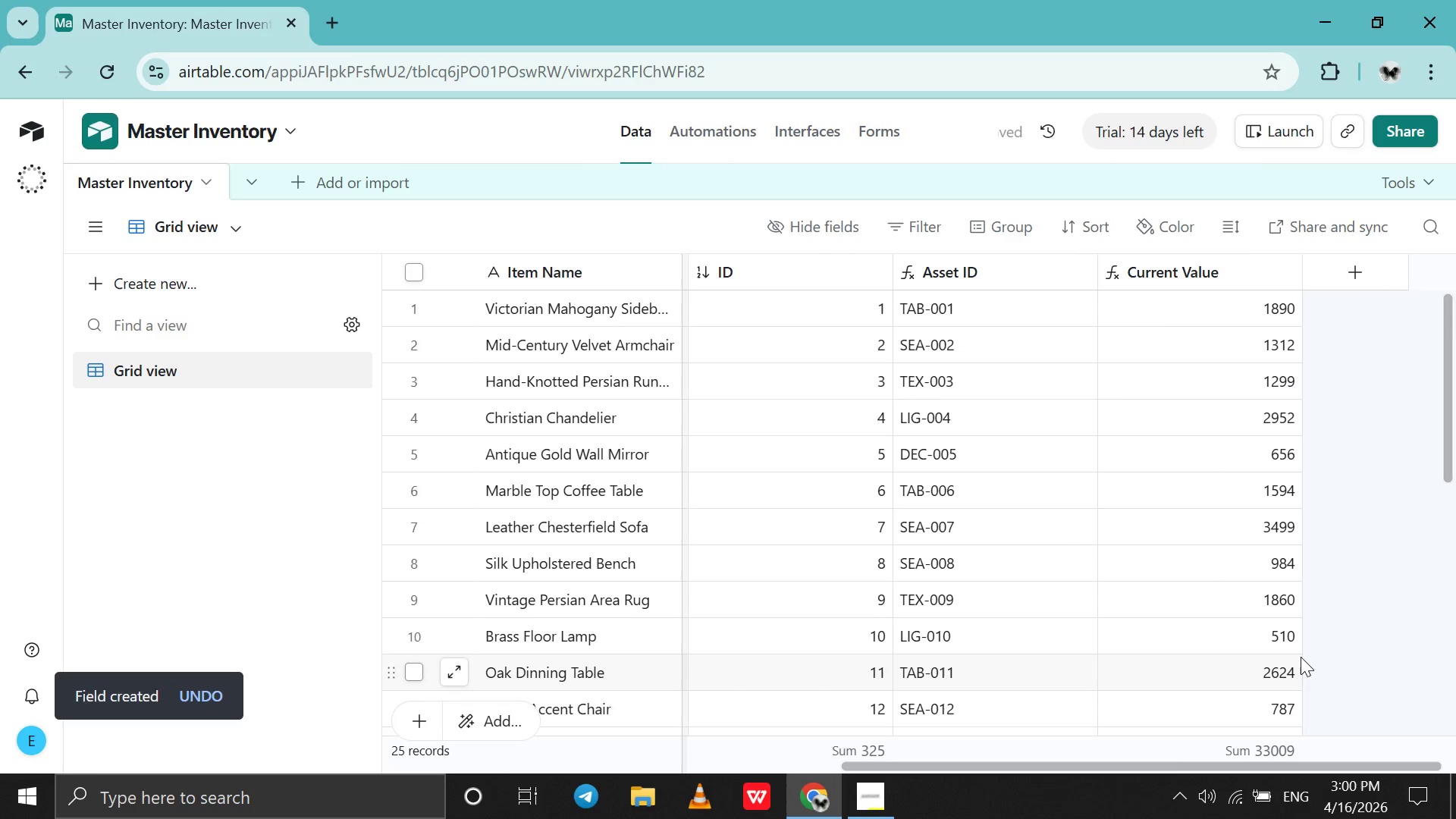 
scroll: coordinate [1294, 663], scroll_direction: down, amount: 2.0
 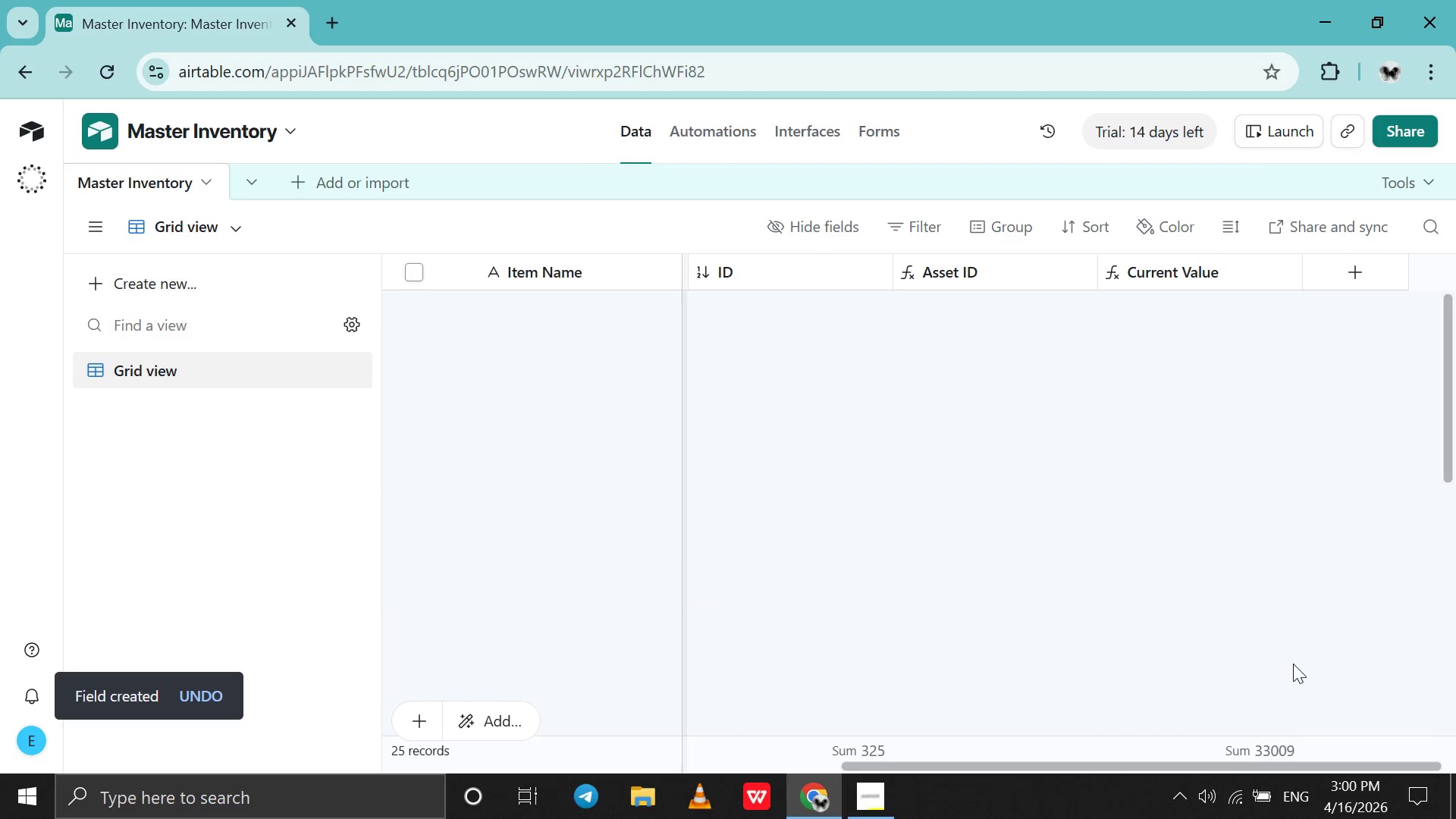 
scroll: coordinate [1293, 664], scroll_direction: up, amount: 4.0
 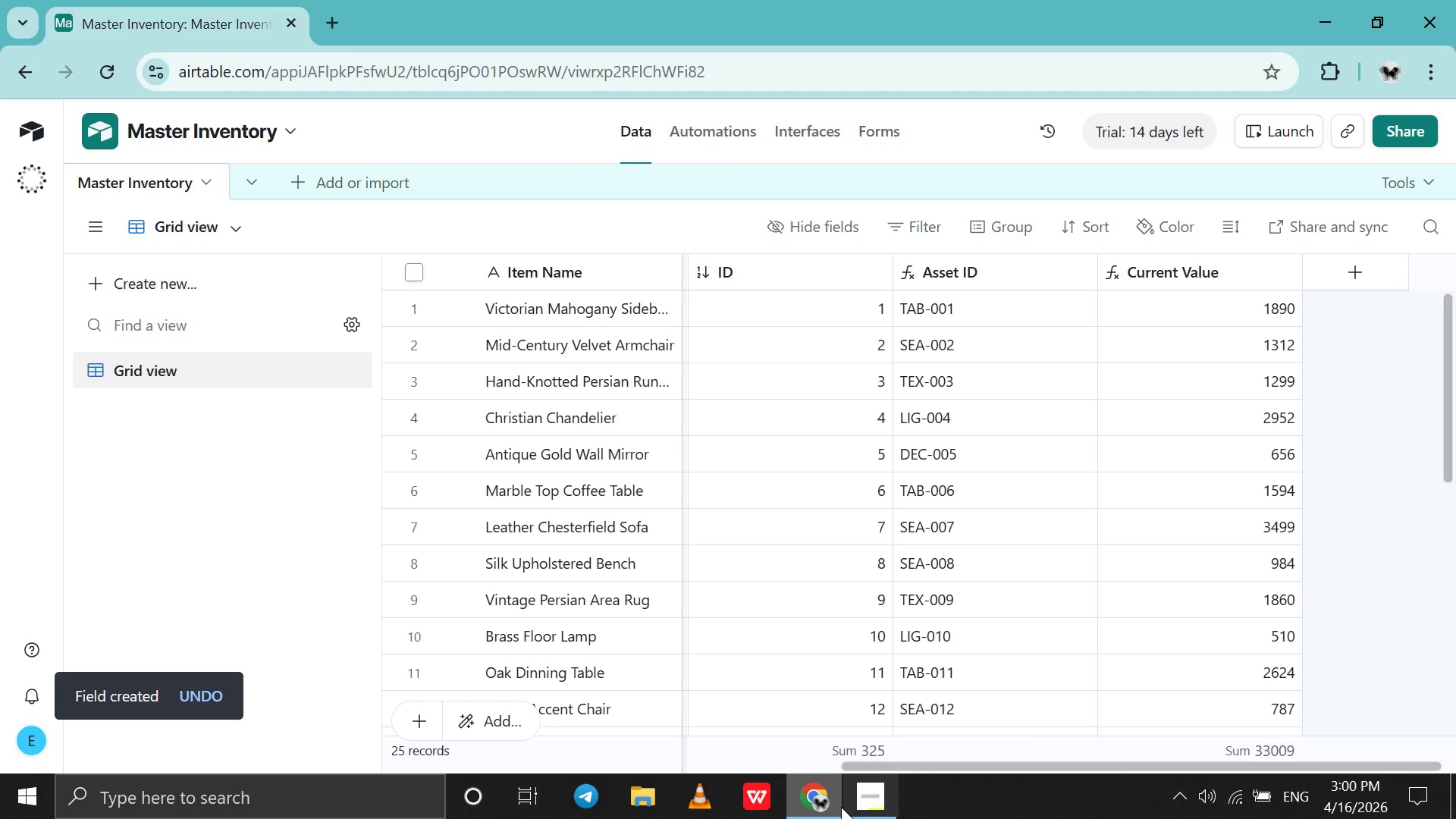 
left_click([841, 807])